 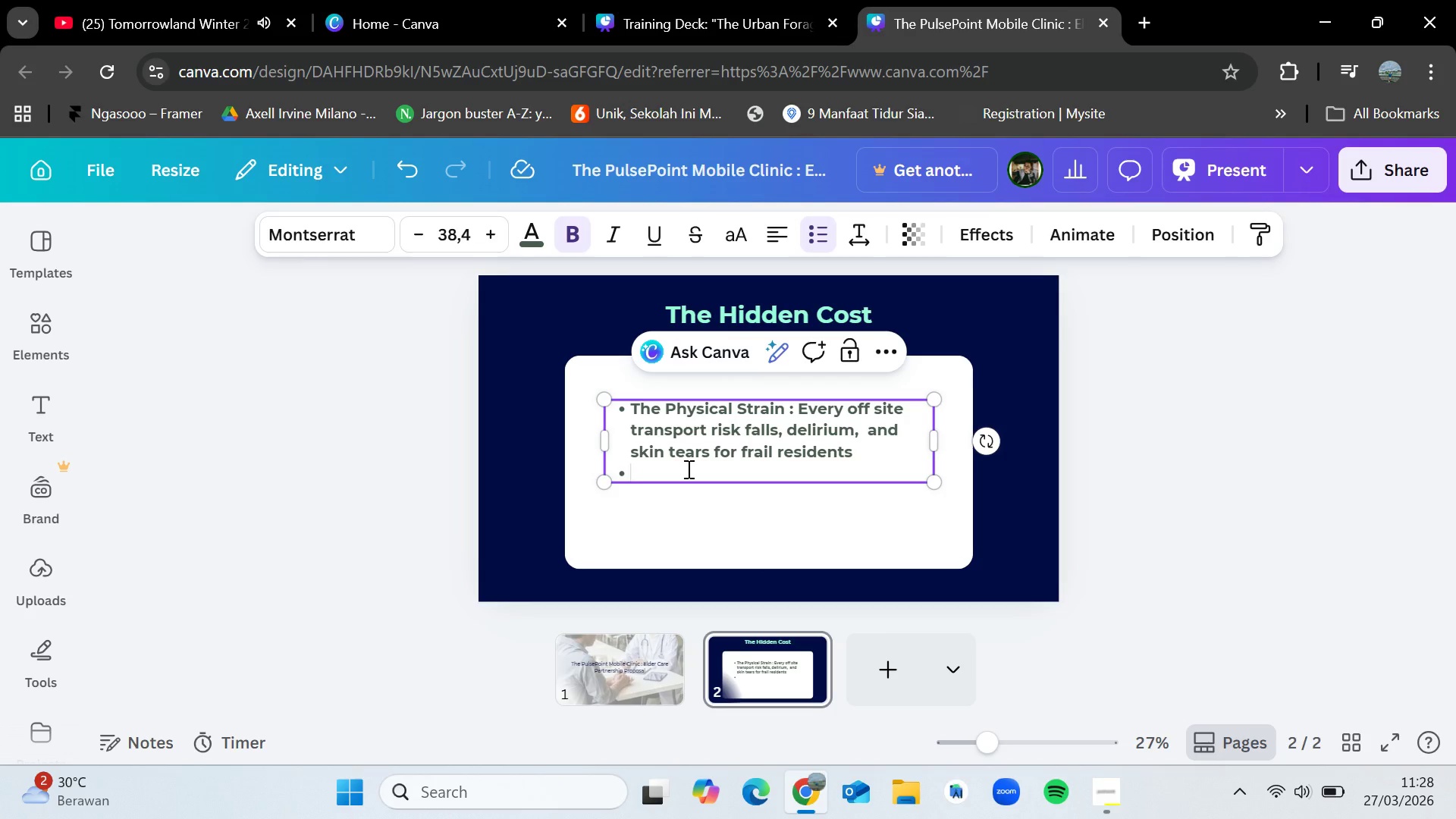 
type(The Financial Bure)
key(Backspace)
type(den : High ambulance/emergeb)
key(Backspace)
type(ncy transport fees)
 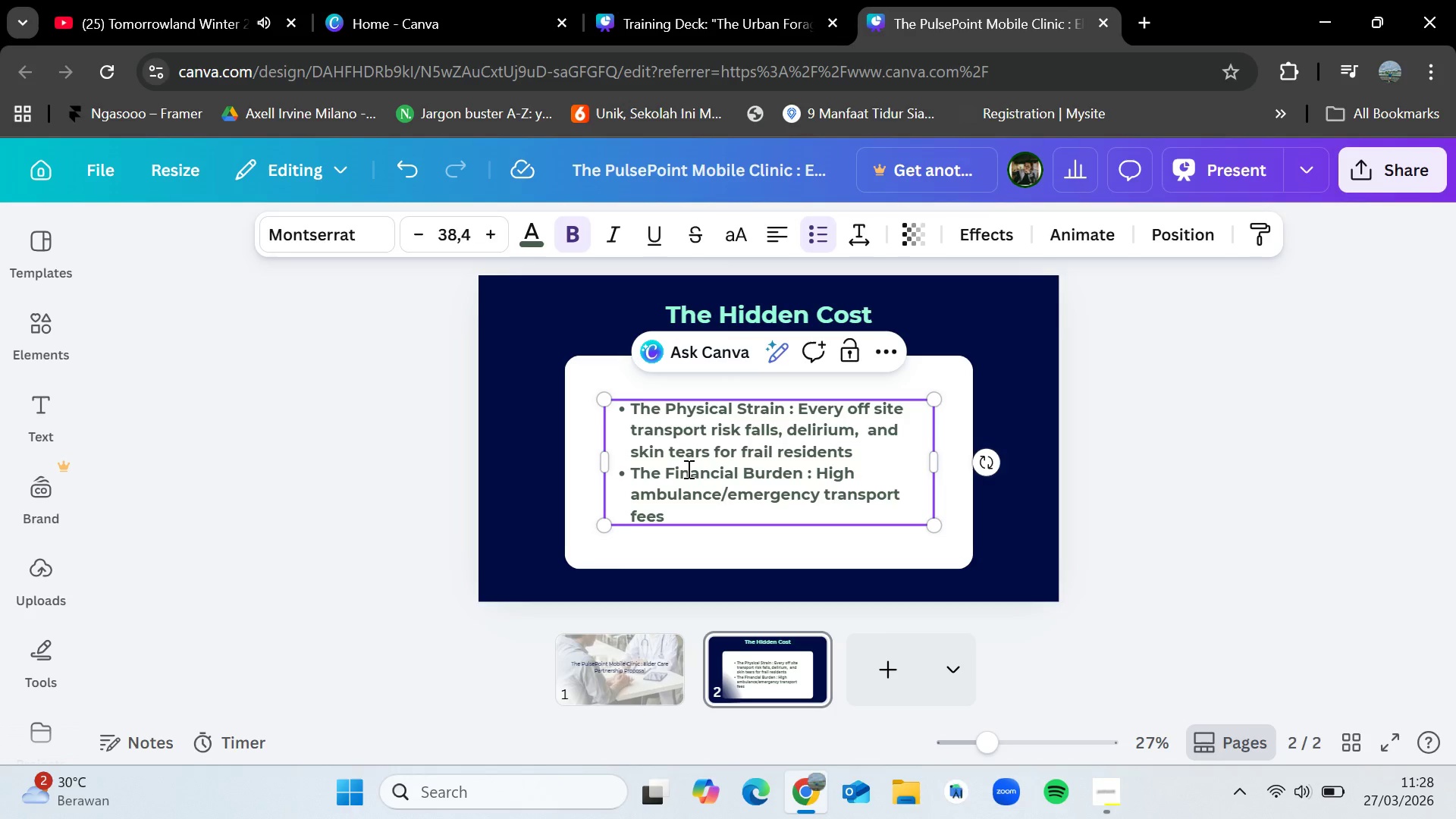 
wait(5.16)
 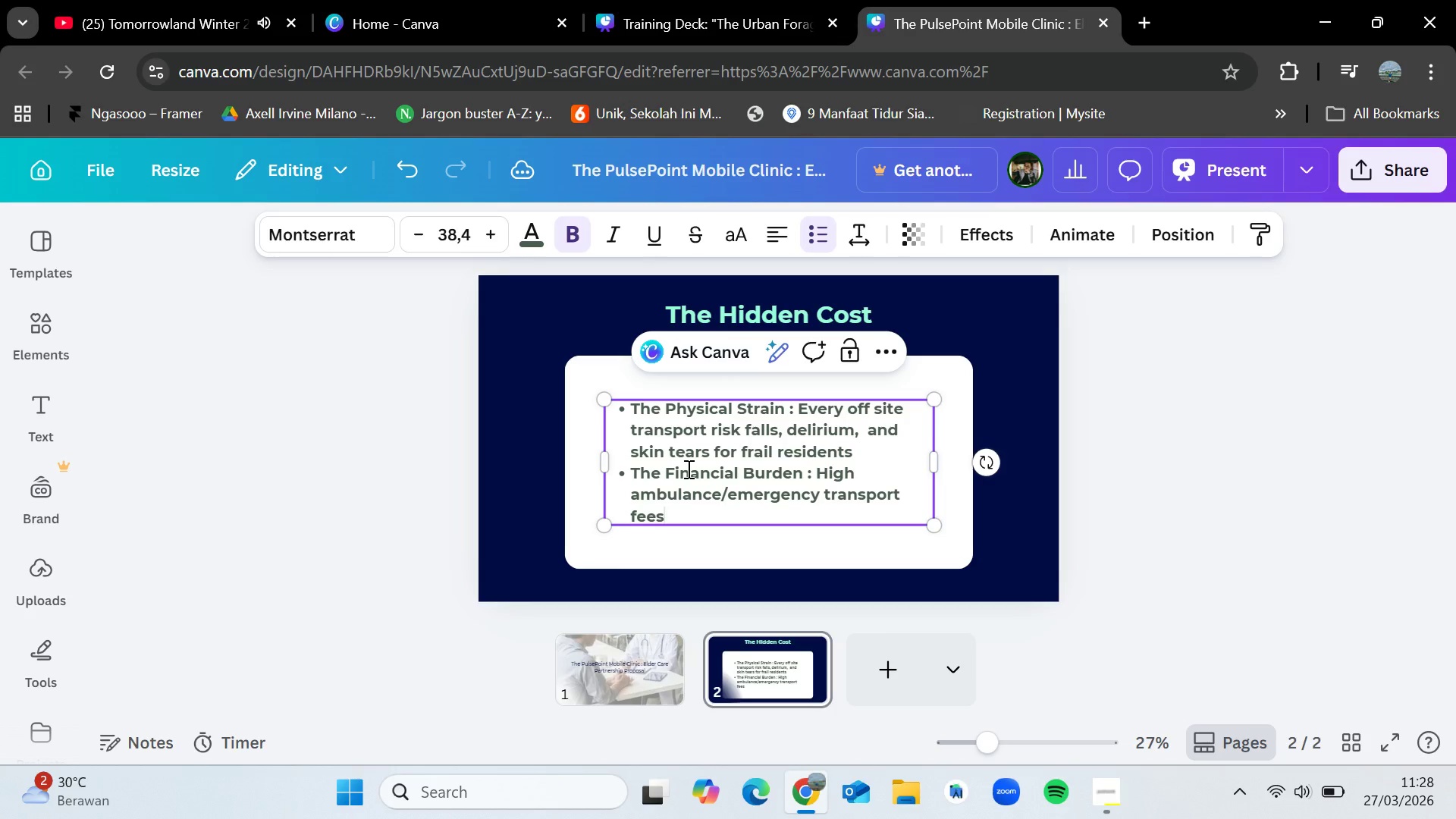 
type( s)
key(Backspace)
type(and lost staff productivity during escorting.)
 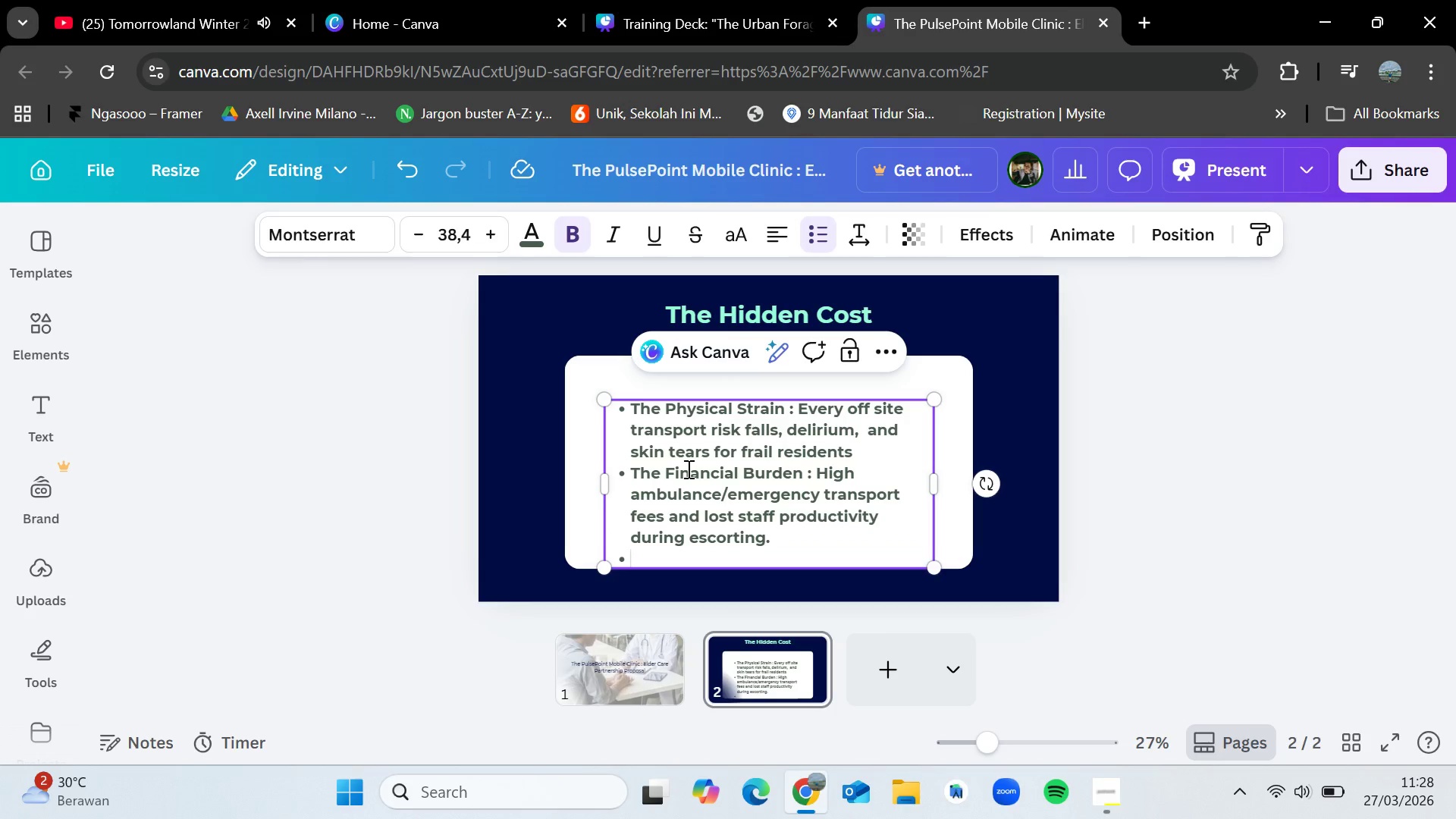 
key(Enter)
 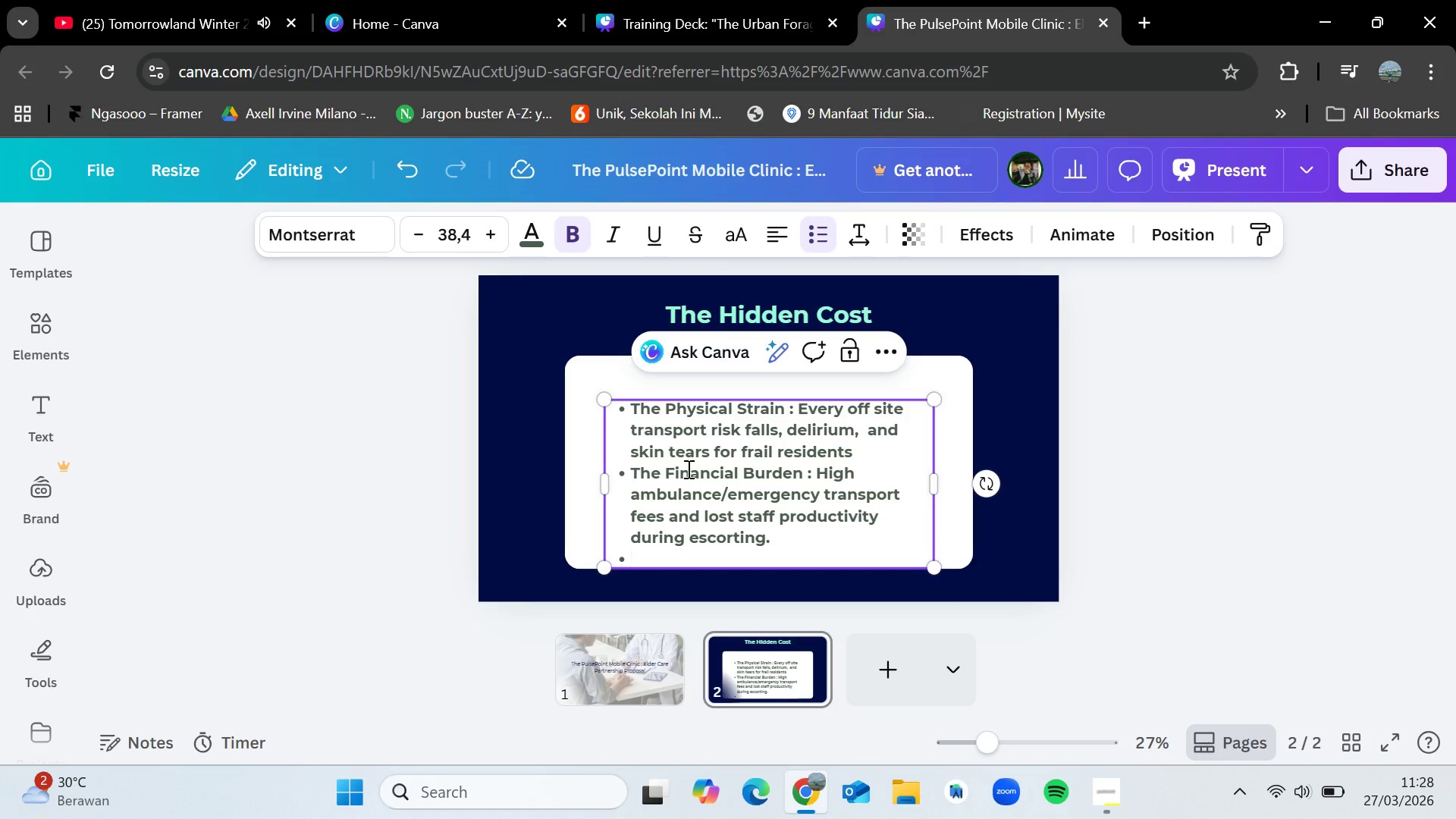 
type(The c)
key(Backspace)
type(Care Gap : )
 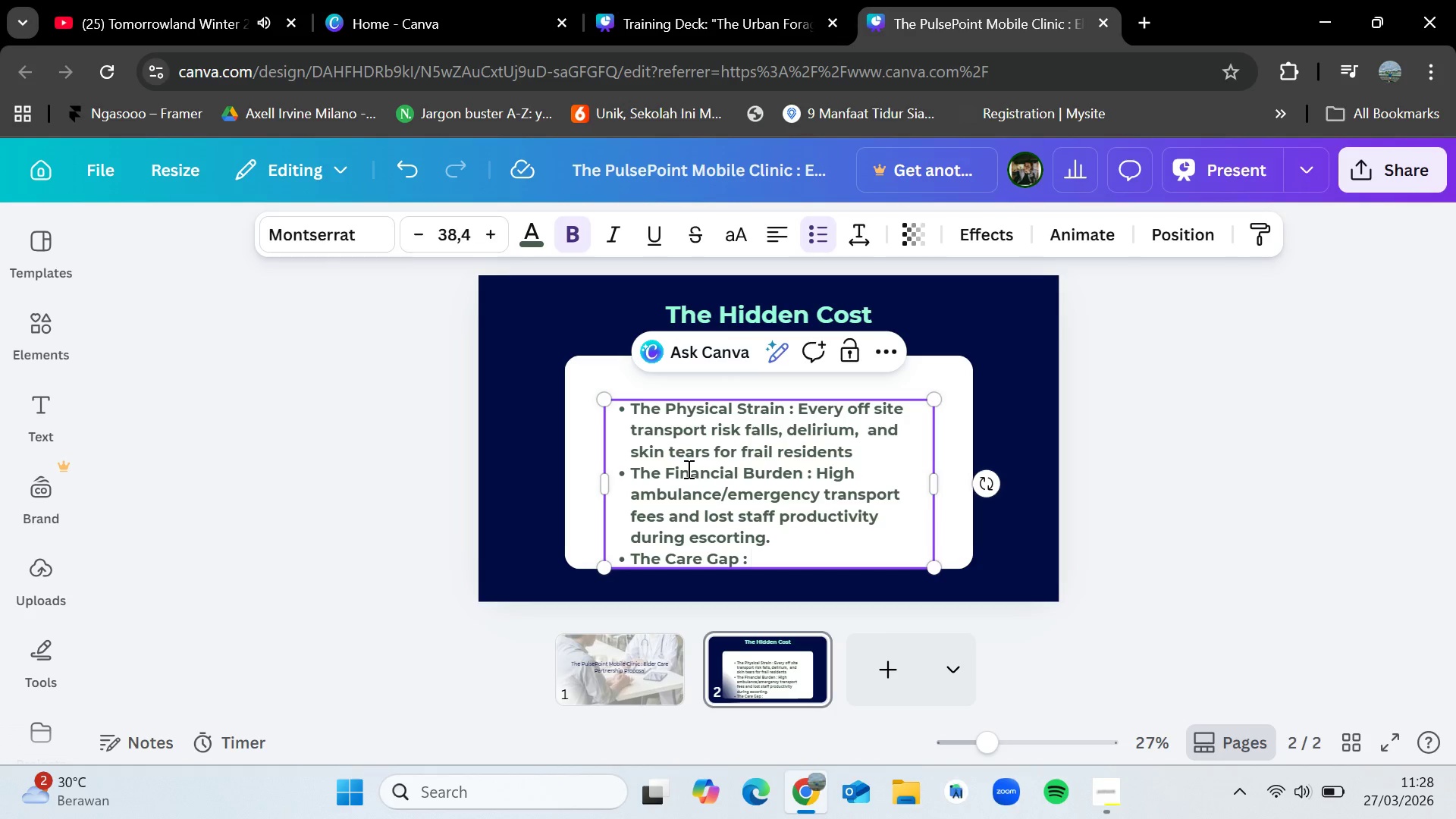 
left_click([1118, 463])
 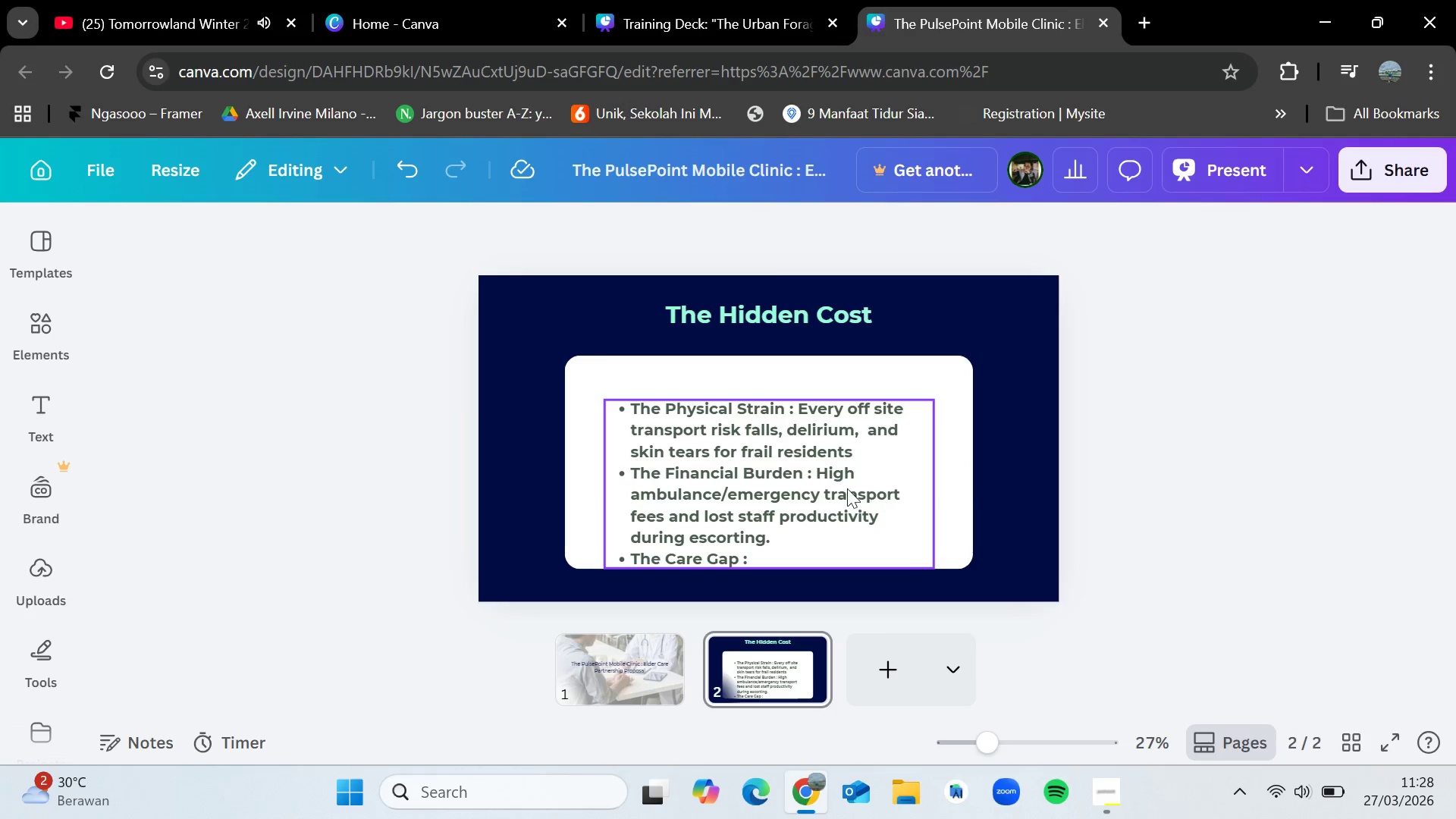 
left_click_drag(start_coordinate=[847, 488], to_coordinate=[852, 449])
 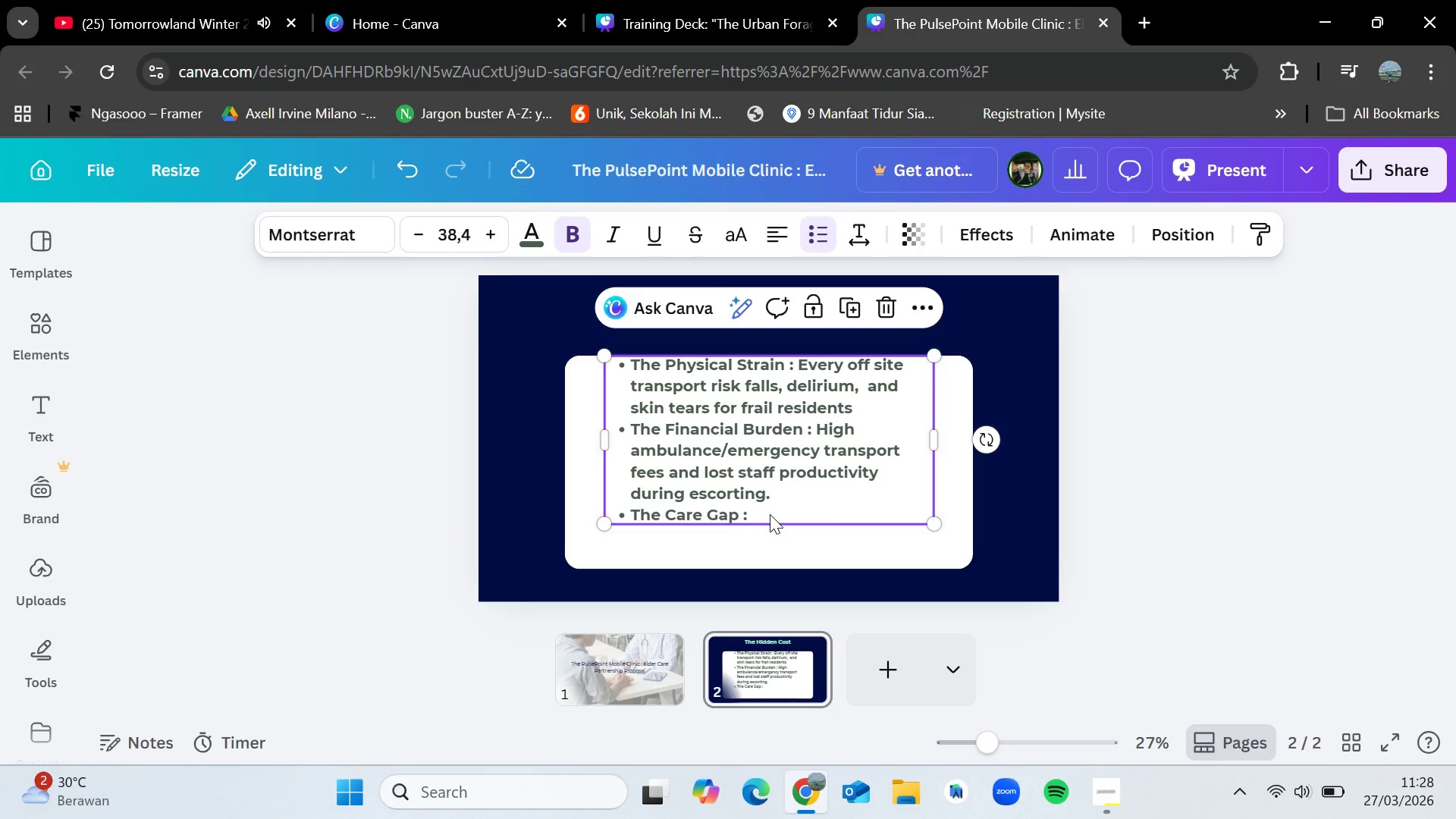 
double_click([770, 514])
 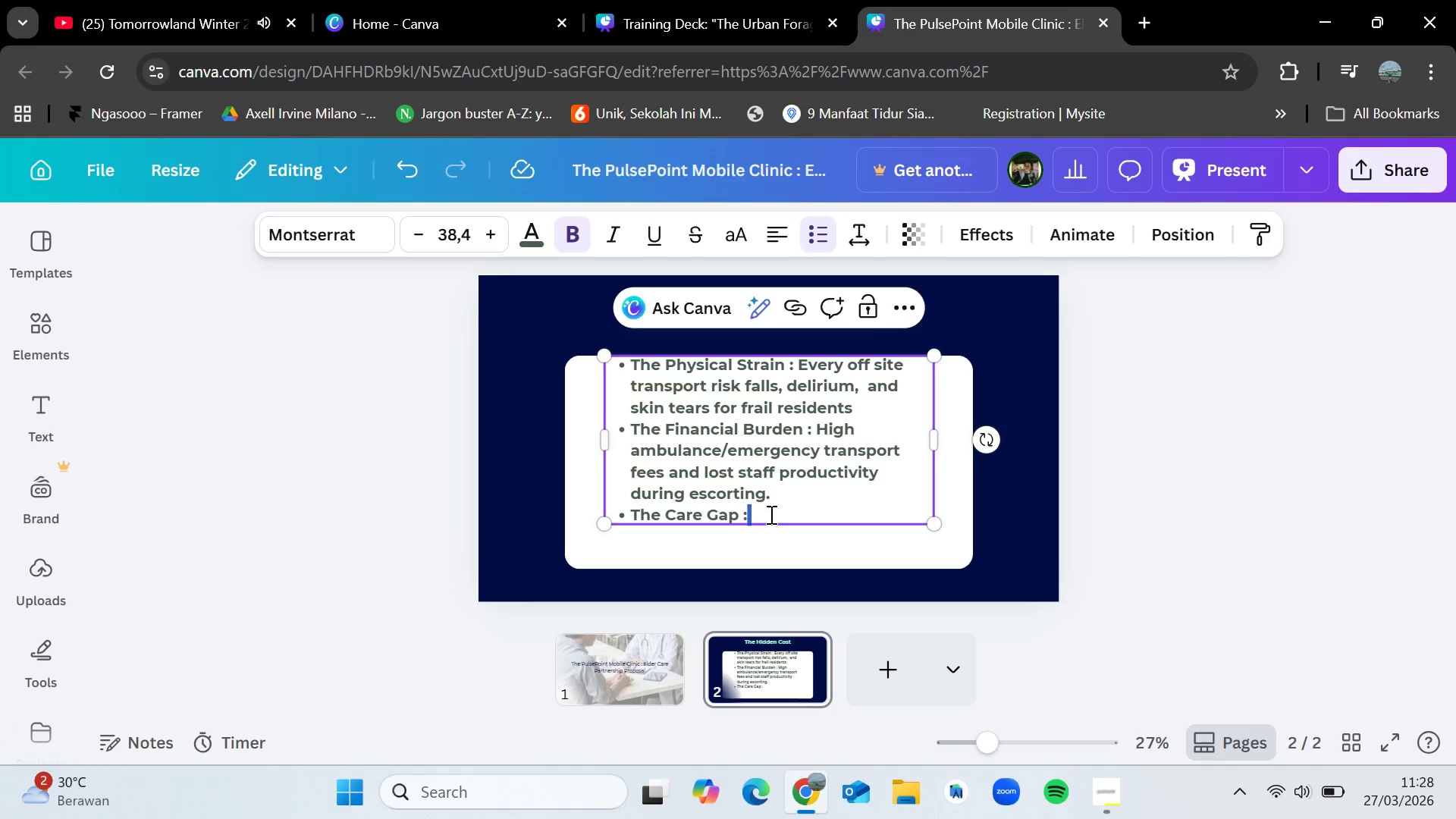 
left_click([770, 514])
 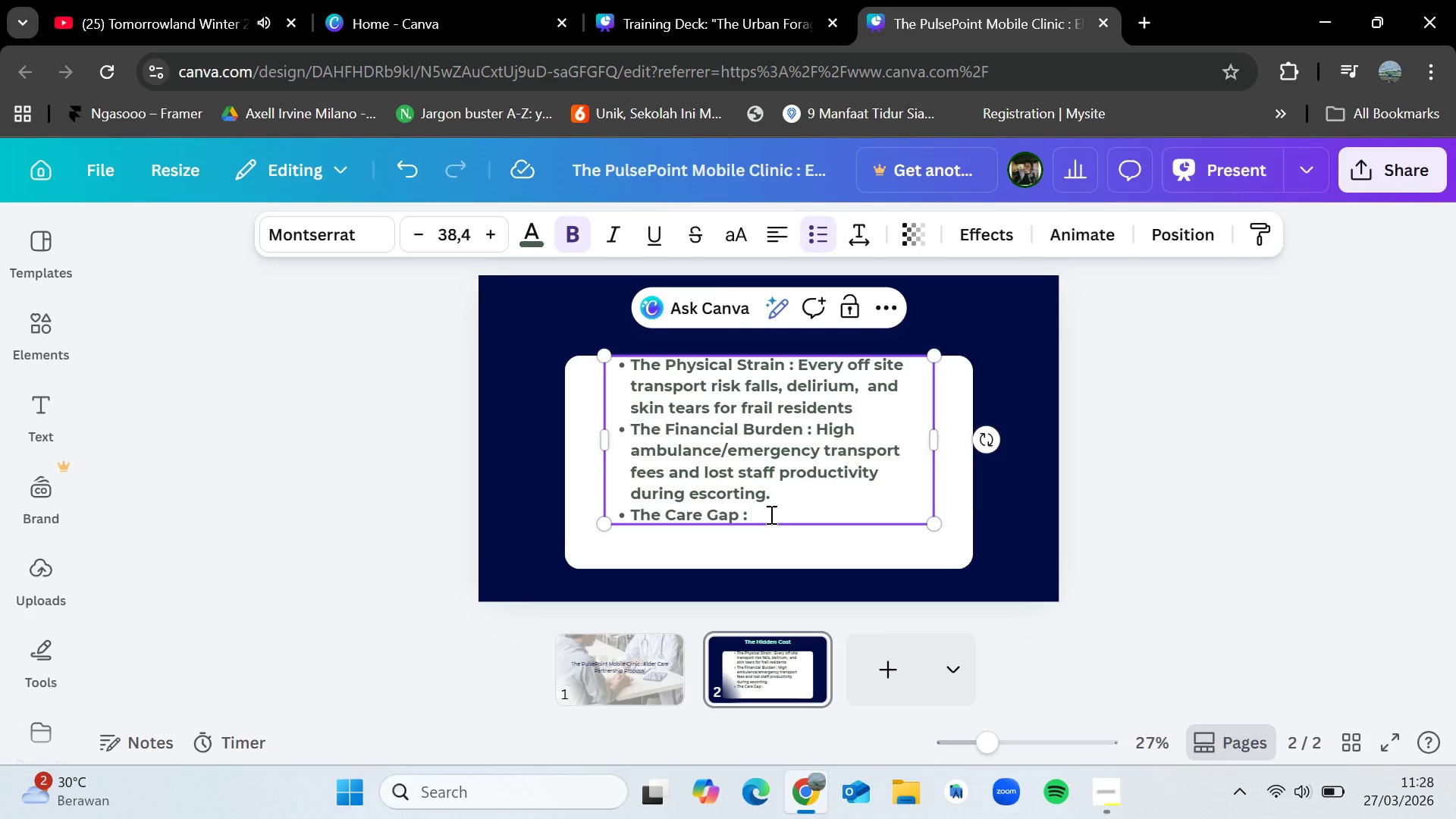 
type(Long wia)
key(Backspace)
key(Backspace)
type(ait times in emerhe)
key(Backspace)
key(Backspace)
type(gency rooms delay ci)
key(Backspace)
type(ritical wo)
key(Backspace)
key(Backspace)
type(treatment)
 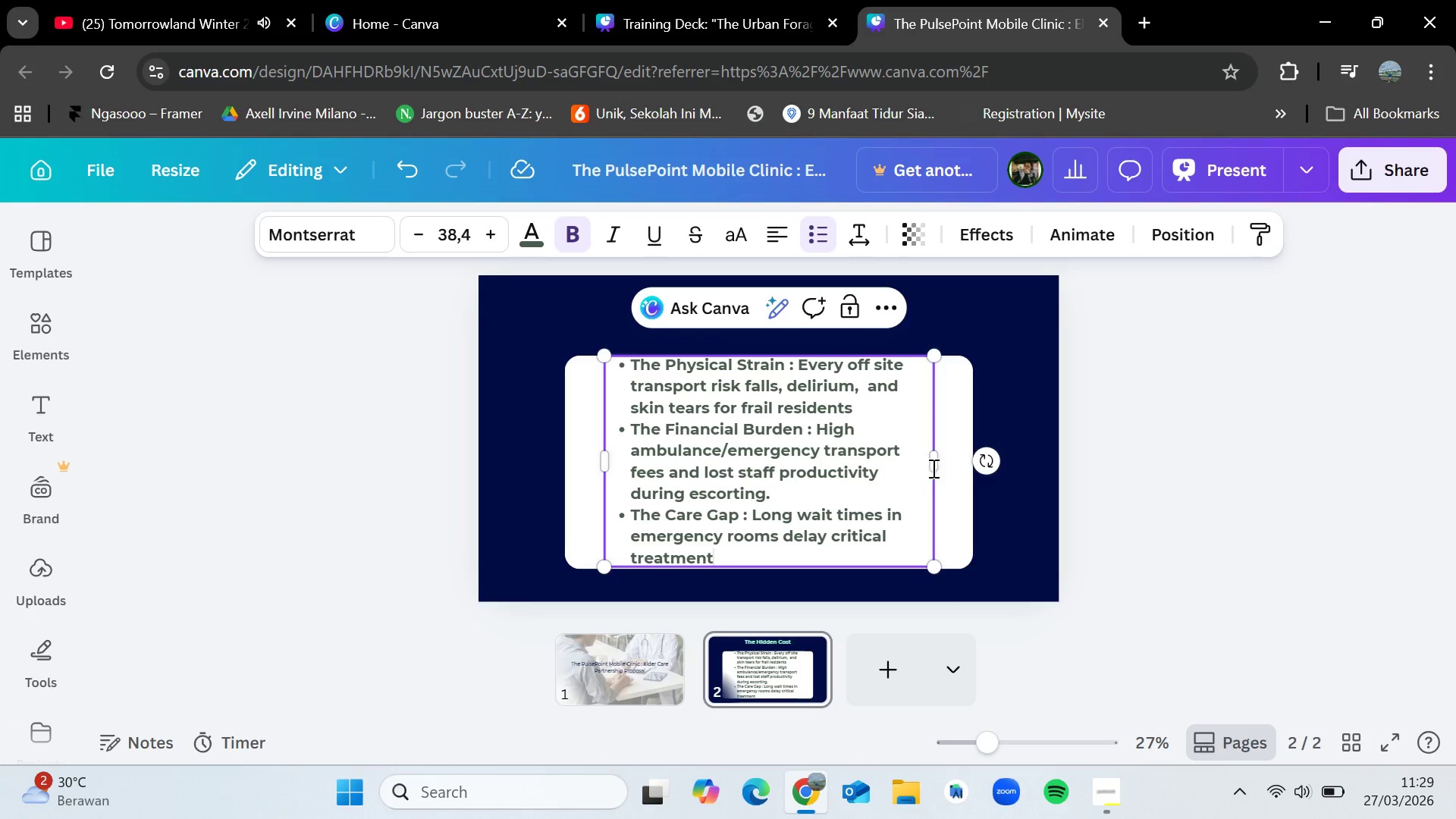 
left_click_drag(start_coordinate=[935, 463], to_coordinate=[981, 457])
 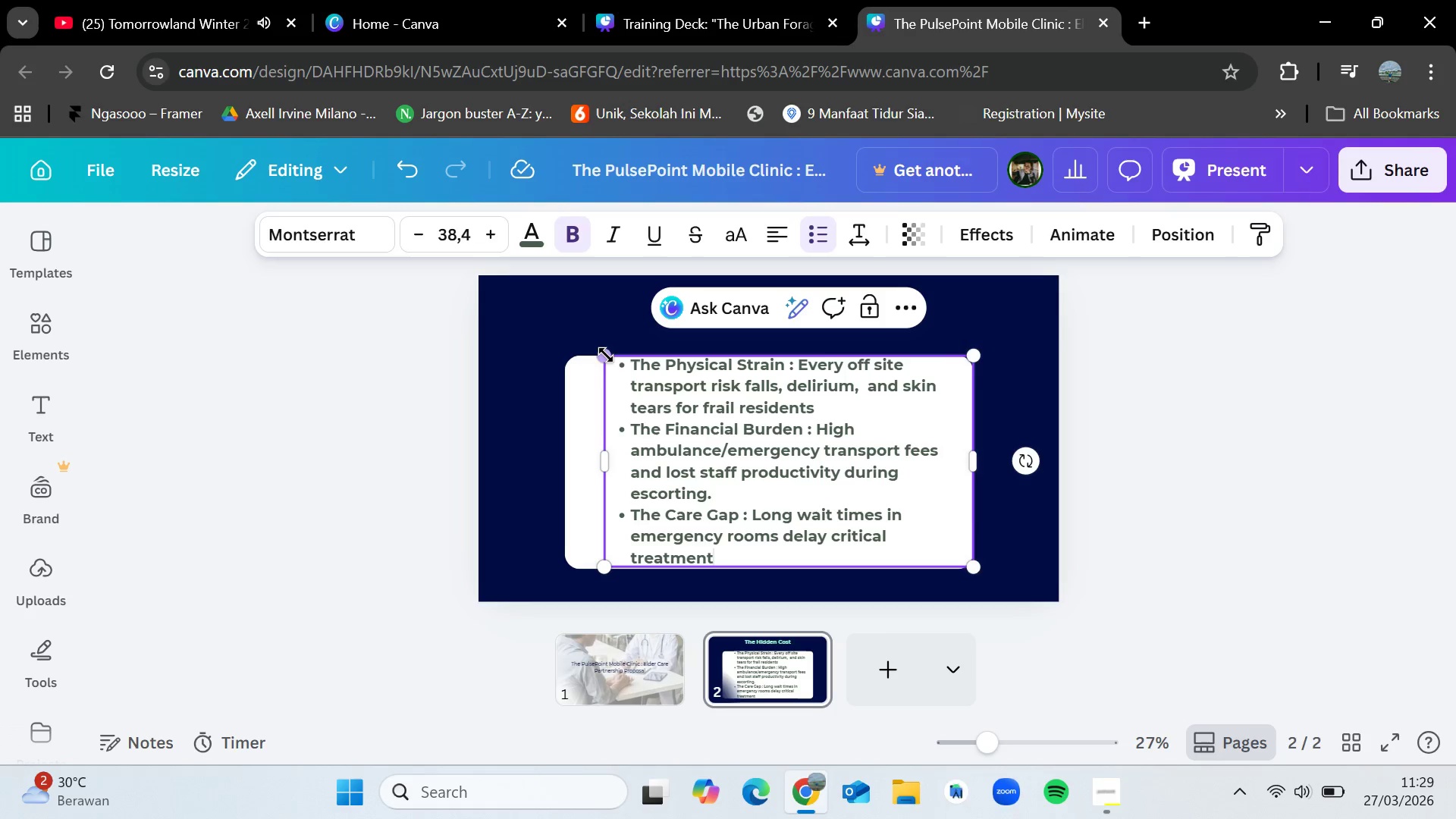 
left_click_drag(start_coordinate=[606, 355], to_coordinate=[614, 373])
 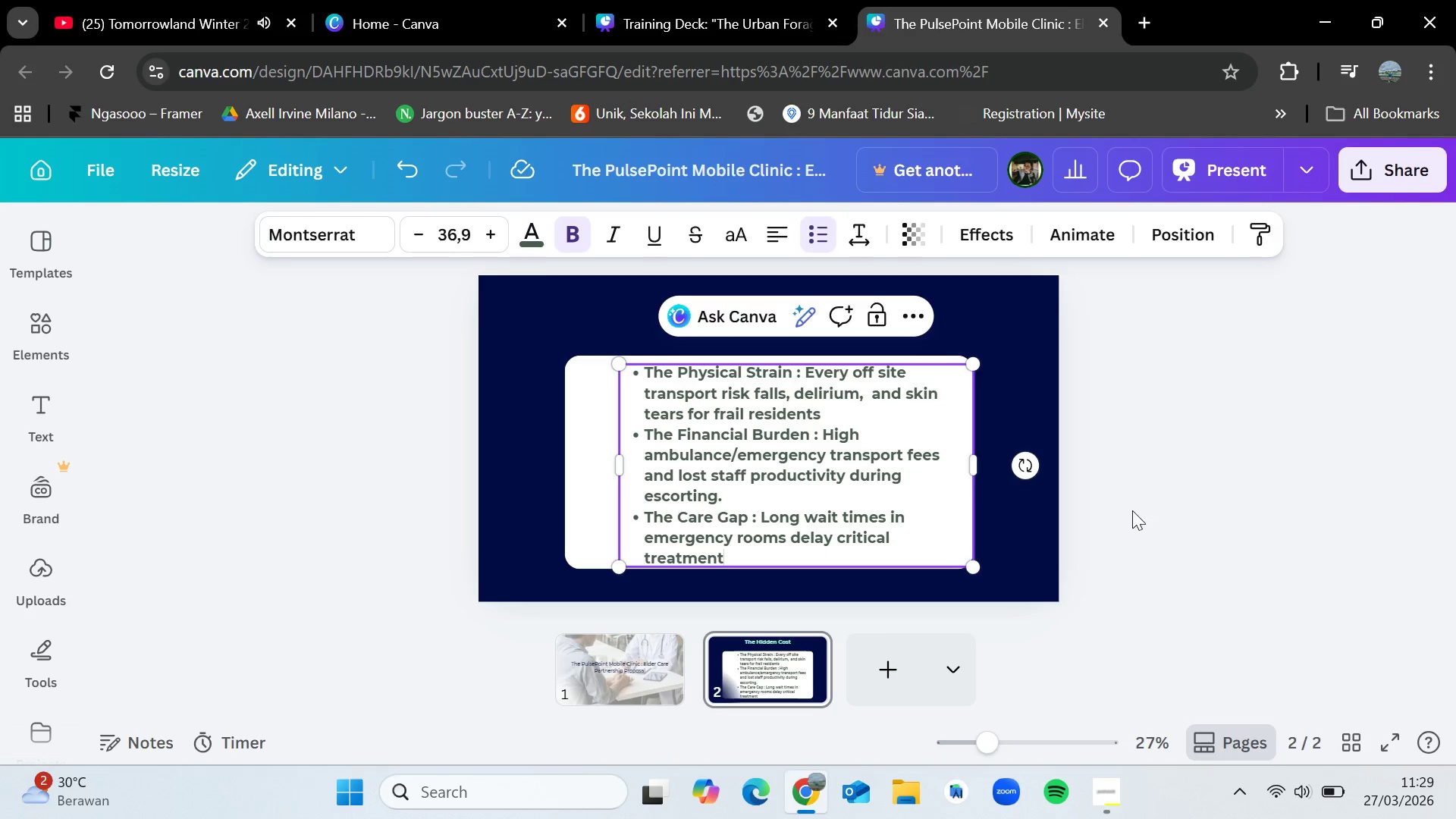 
left_click([1132, 510])
 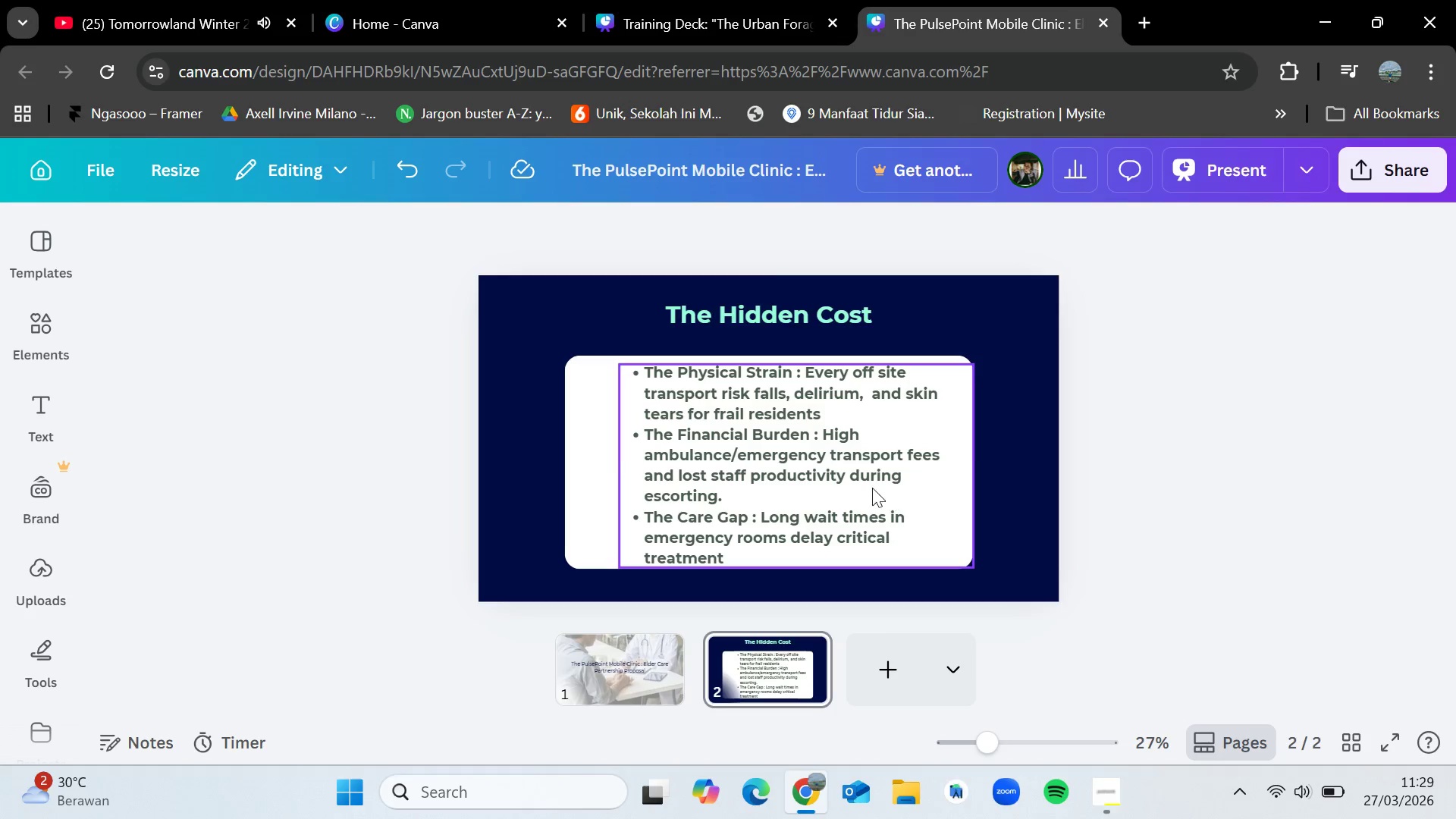 
left_click_drag(start_coordinate=[883, 491], to_coordinate=[860, 487])
 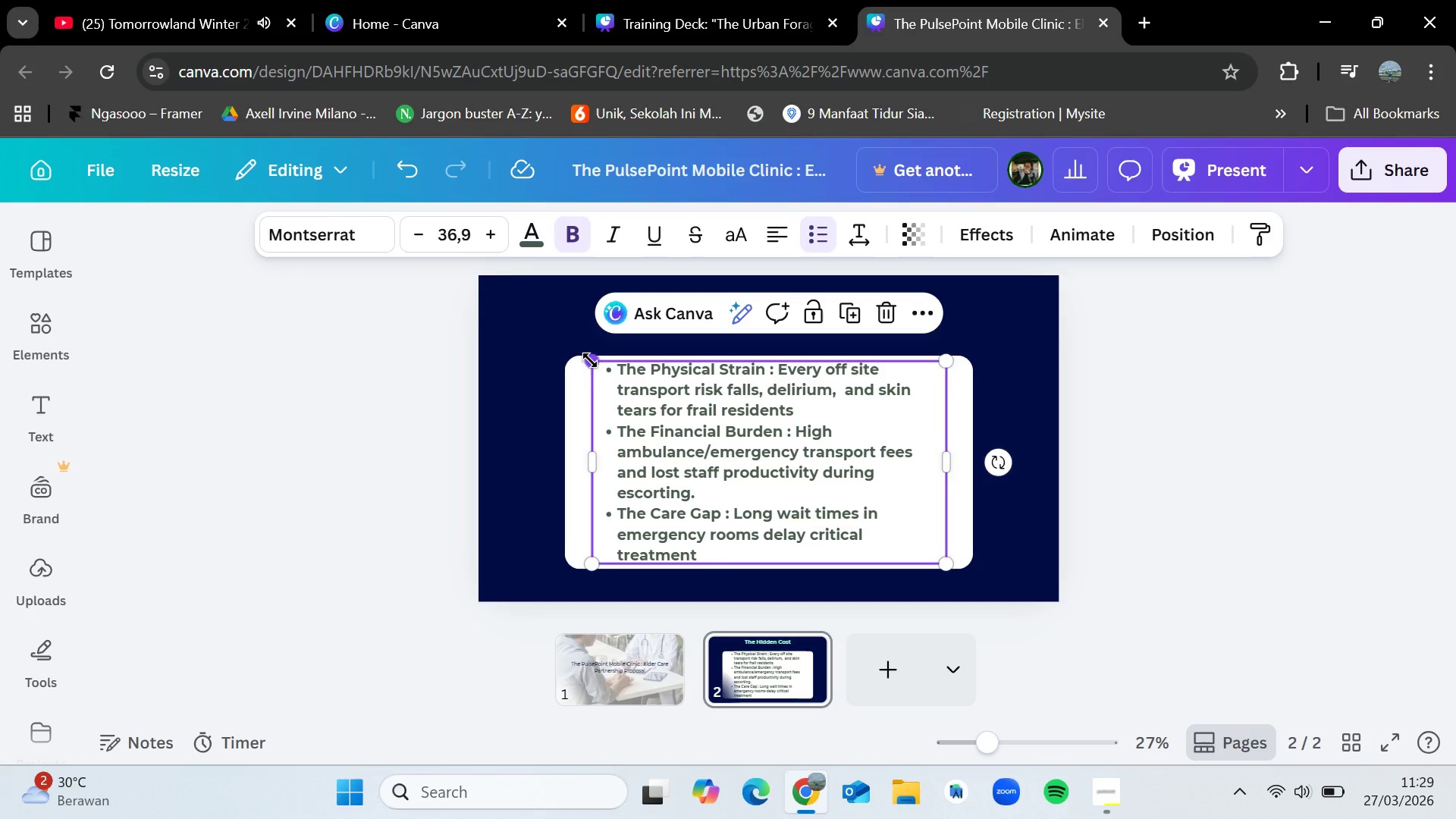 
left_click_drag(start_coordinate=[592, 361], to_coordinate=[600, 371])
 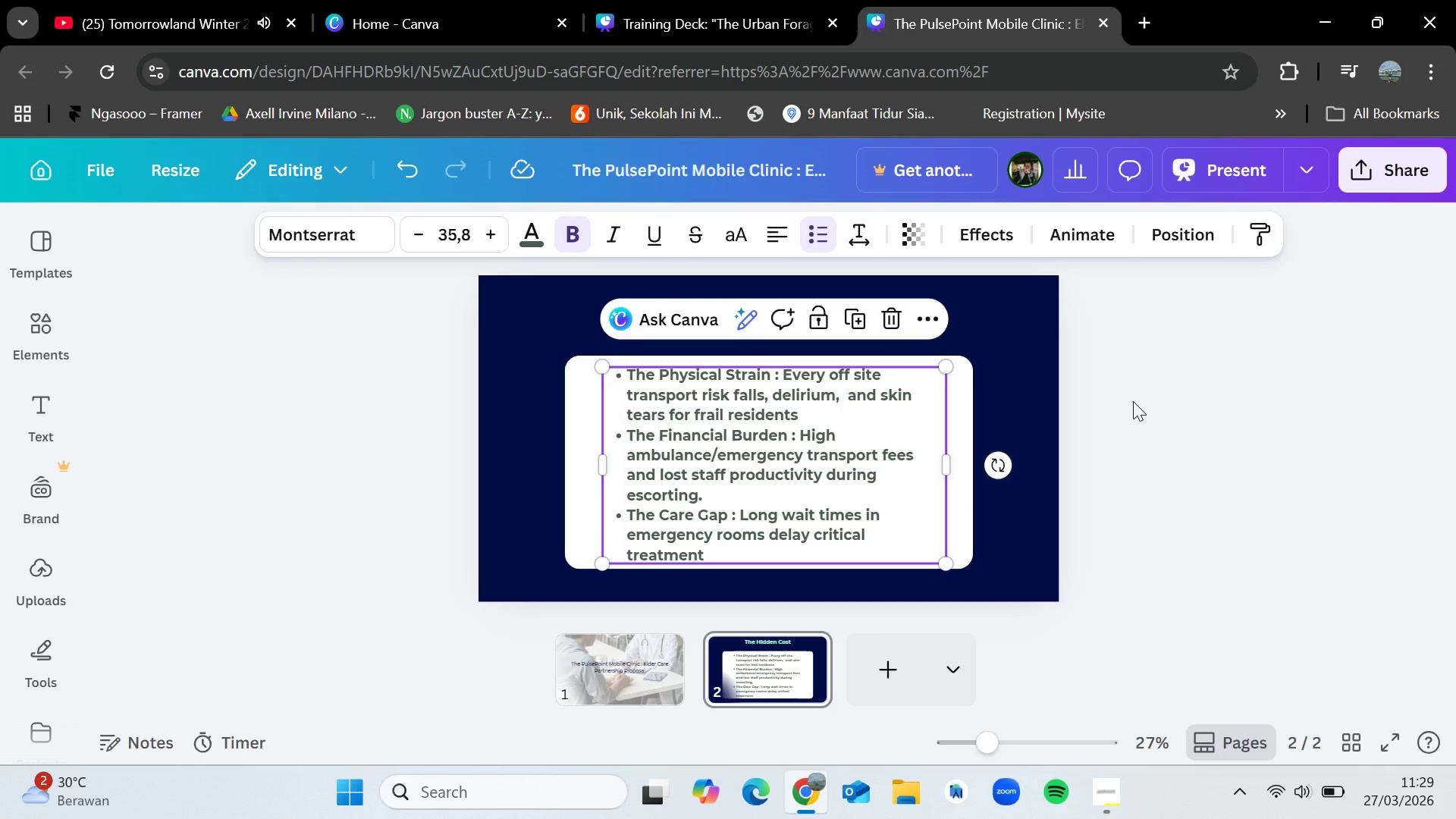 
left_click([1133, 401])
 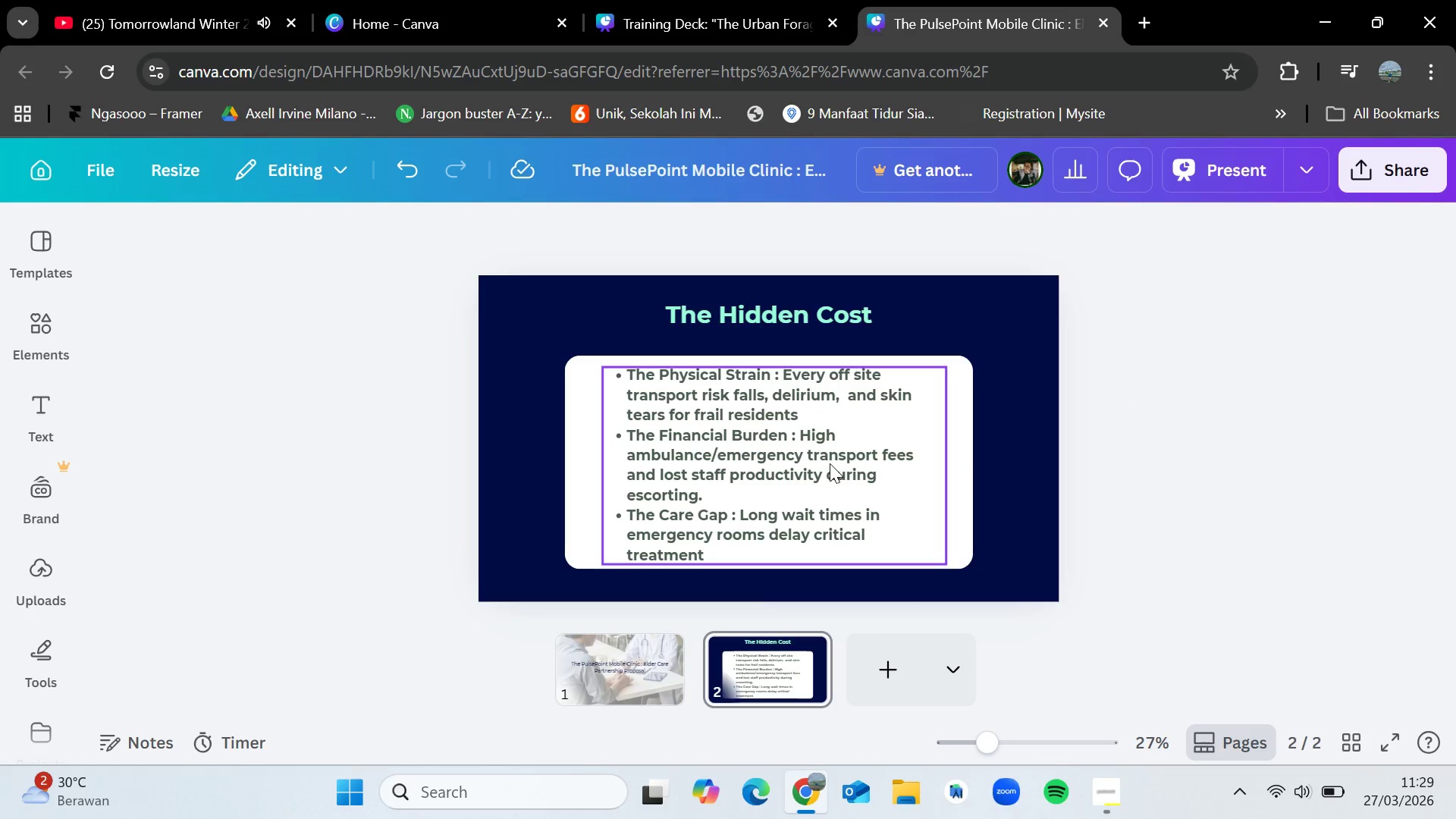 
left_click([827, 463])
 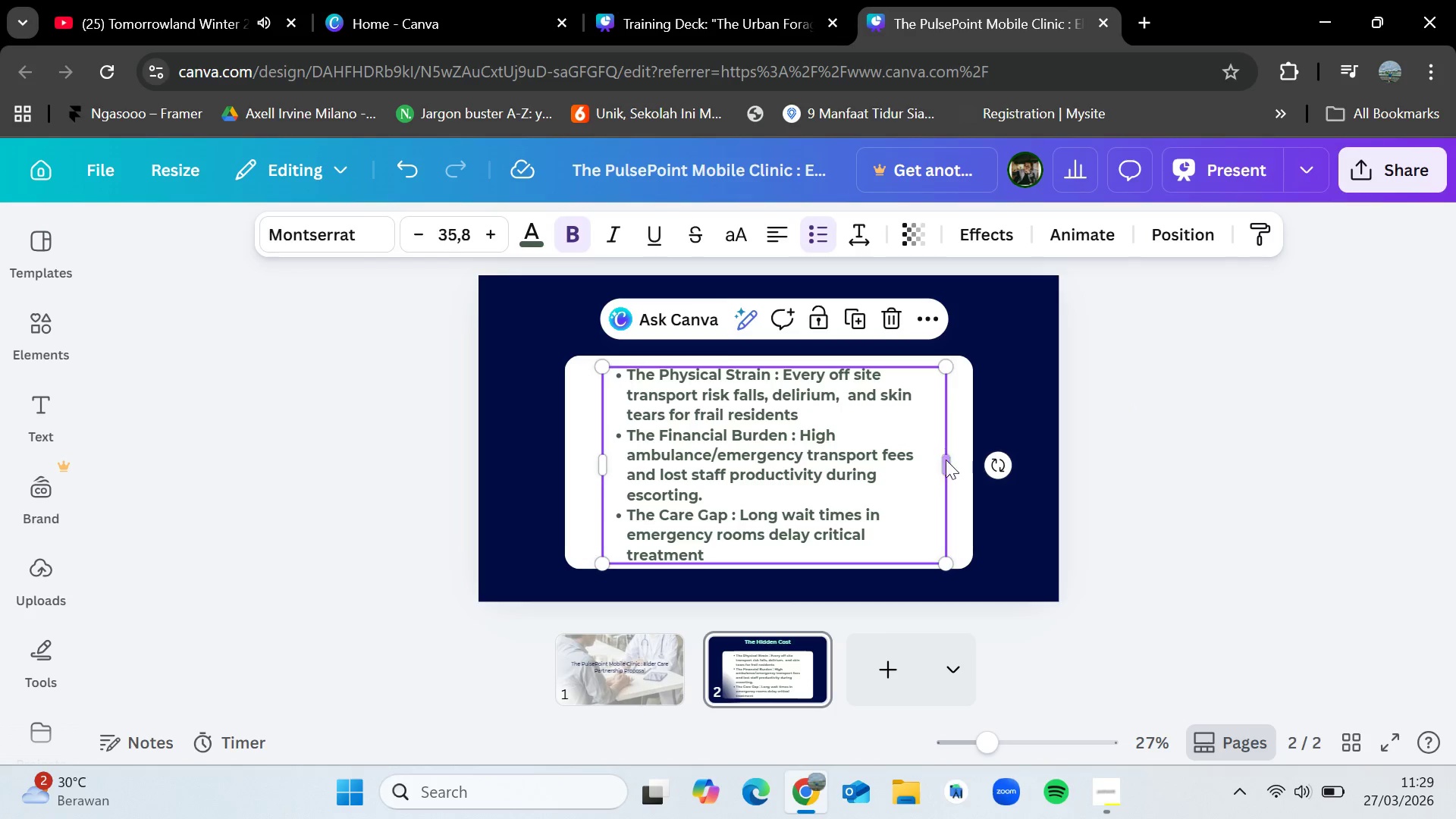 
left_click_drag(start_coordinate=[946, 460], to_coordinate=[921, 455])
 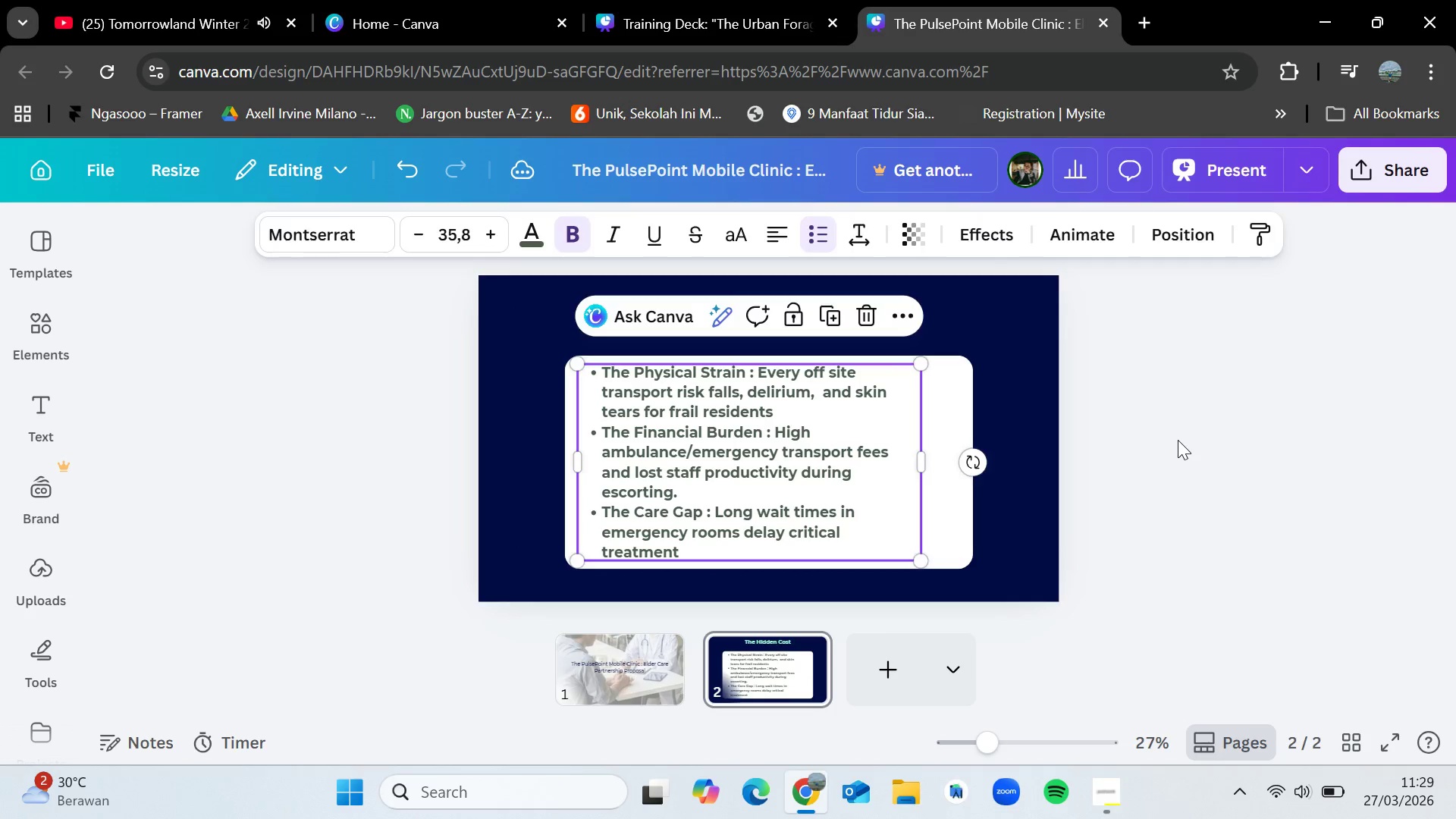 
left_click([1178, 440])
 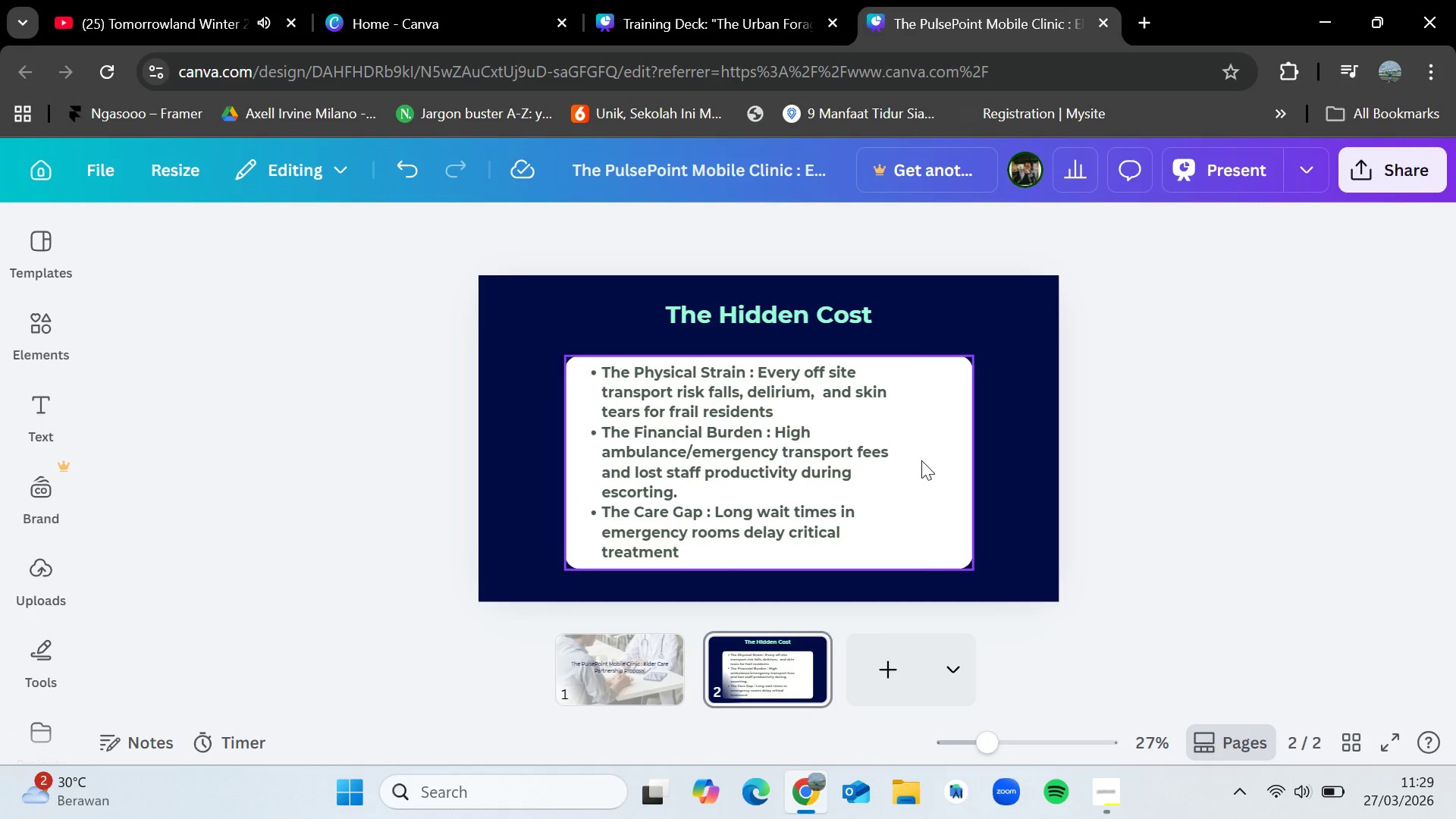 
left_click([795, 461])
 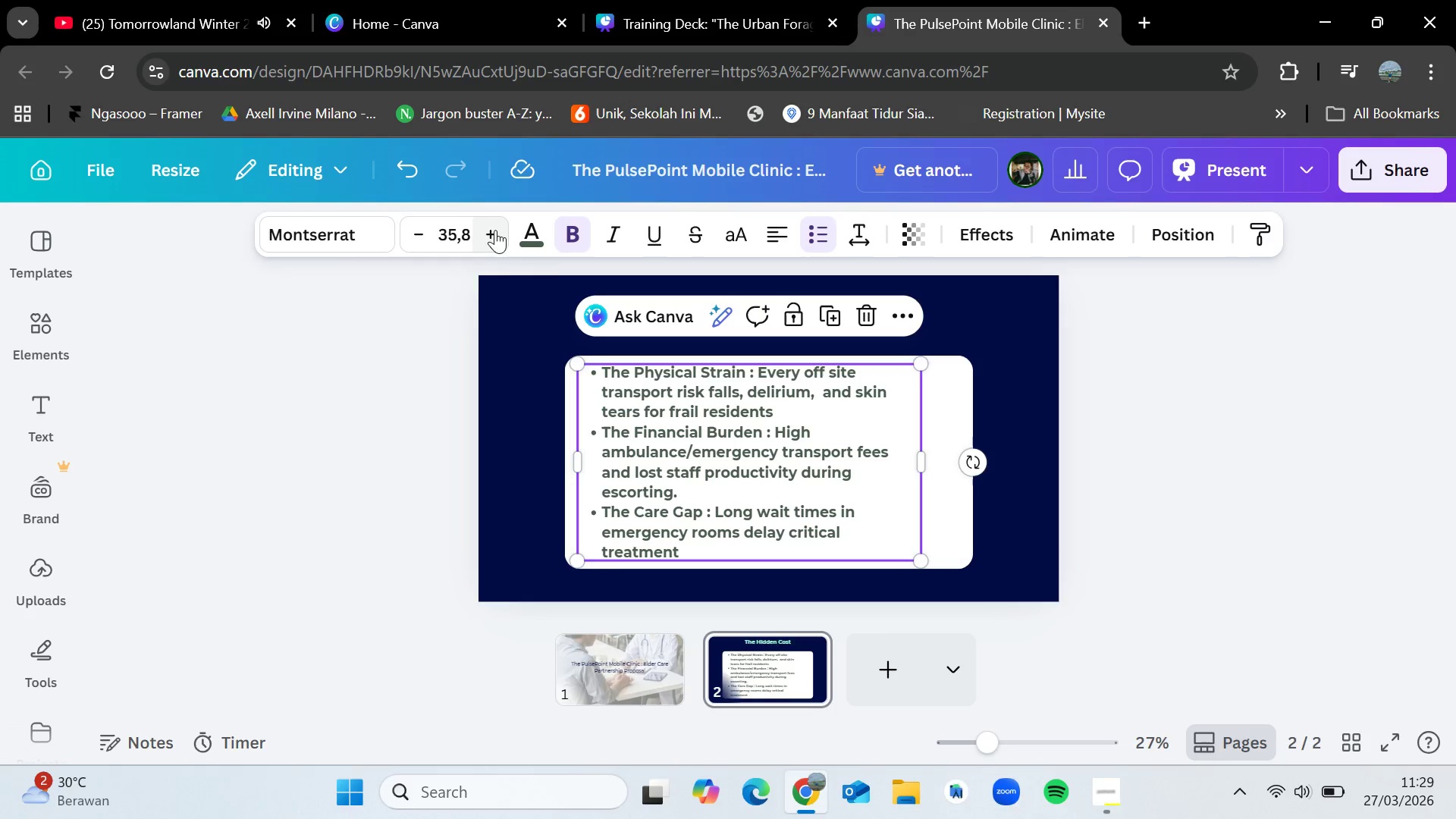 
left_click([495, 238])
 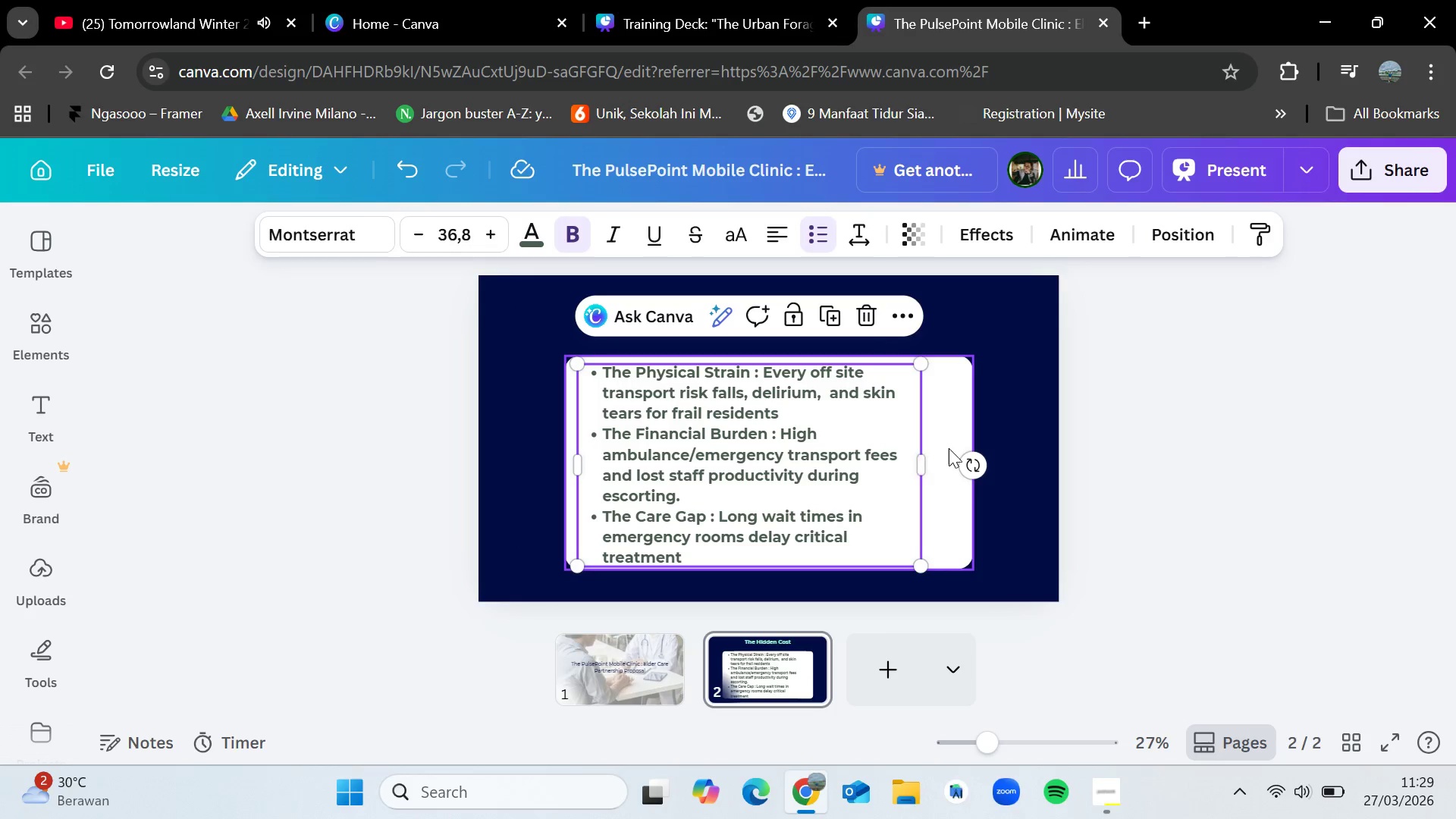 
left_click([949, 448])
 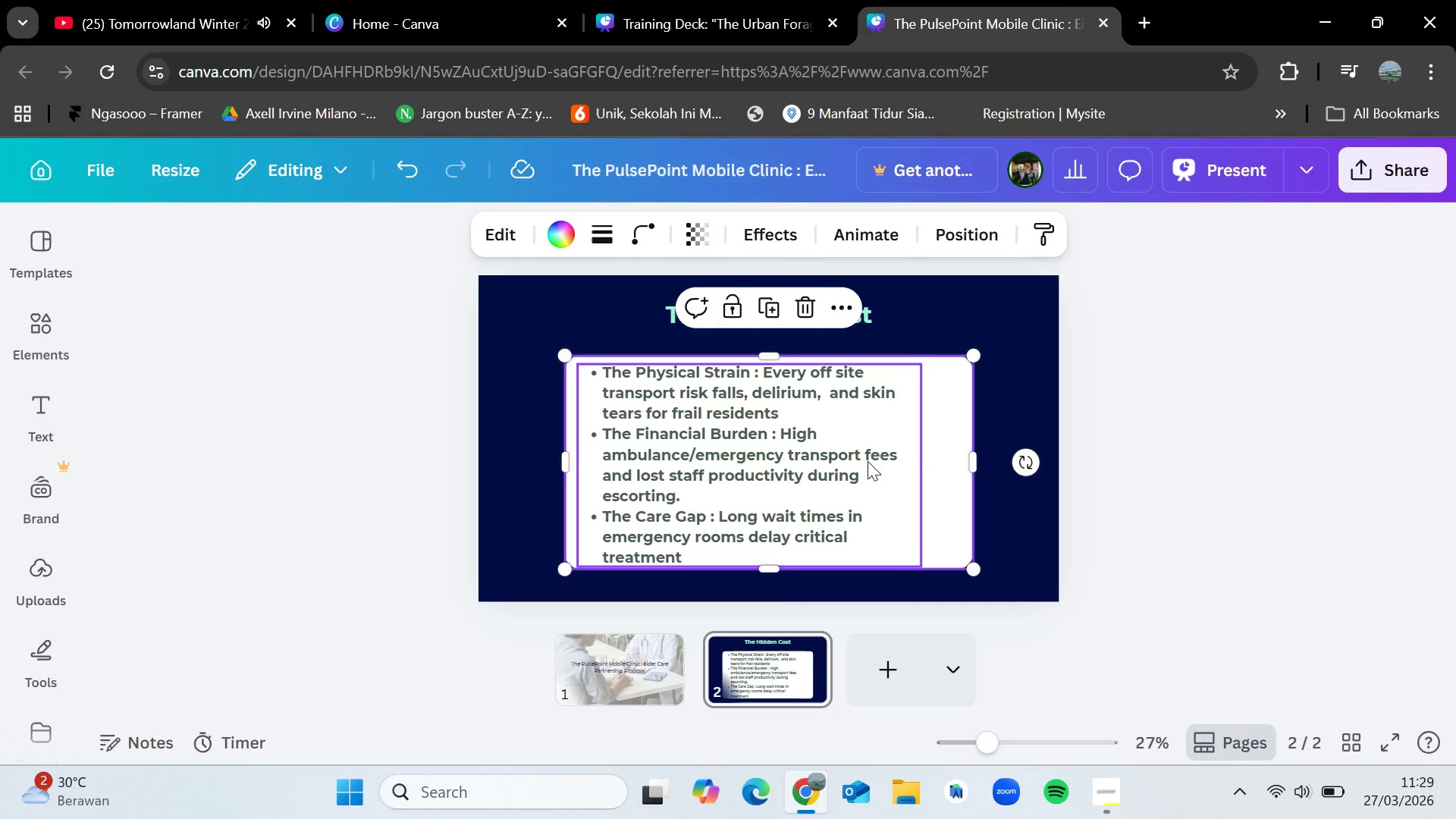 
left_click([866, 461])
 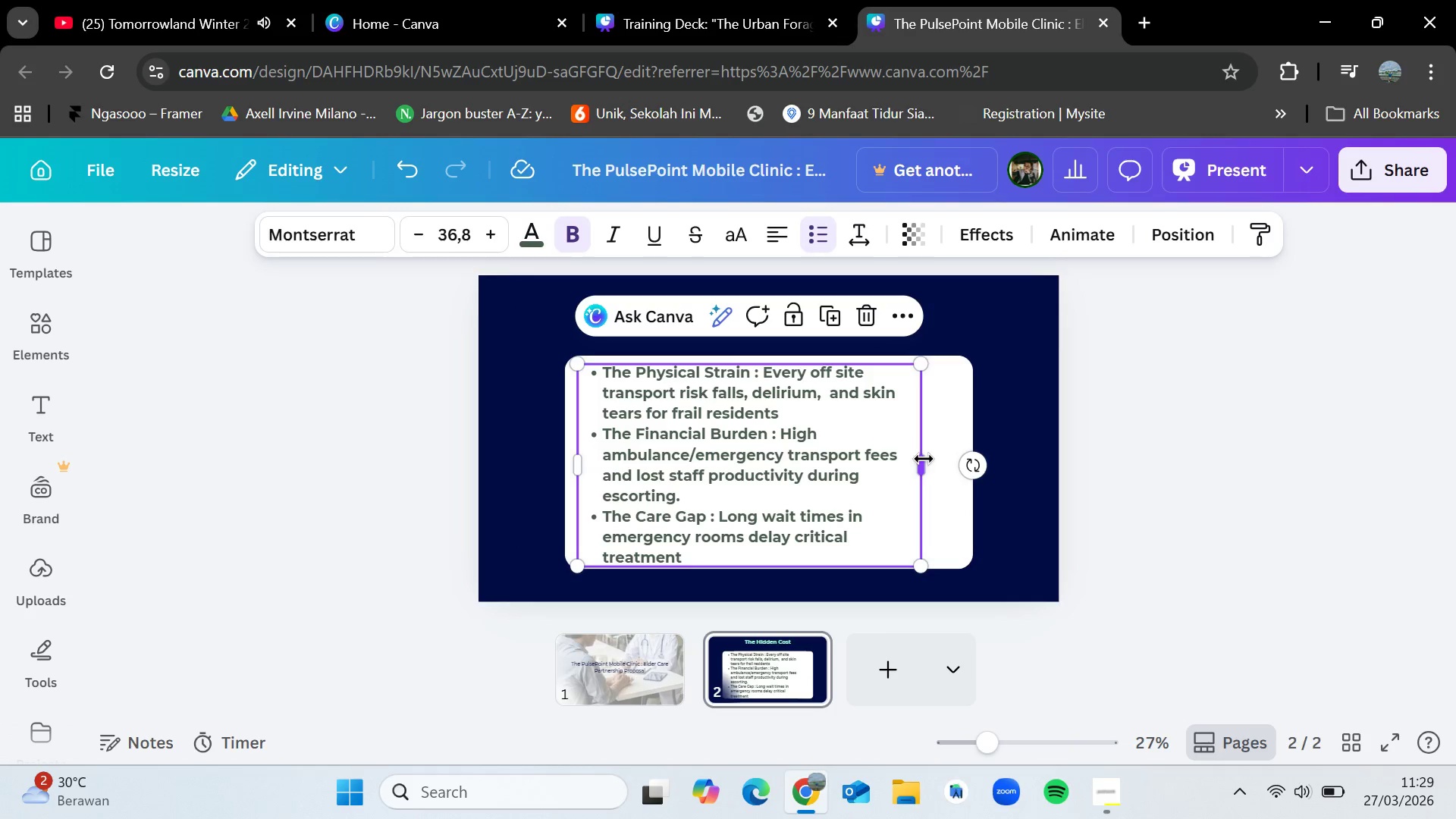 
left_click_drag(start_coordinate=[924, 459], to_coordinate=[960, 463])
 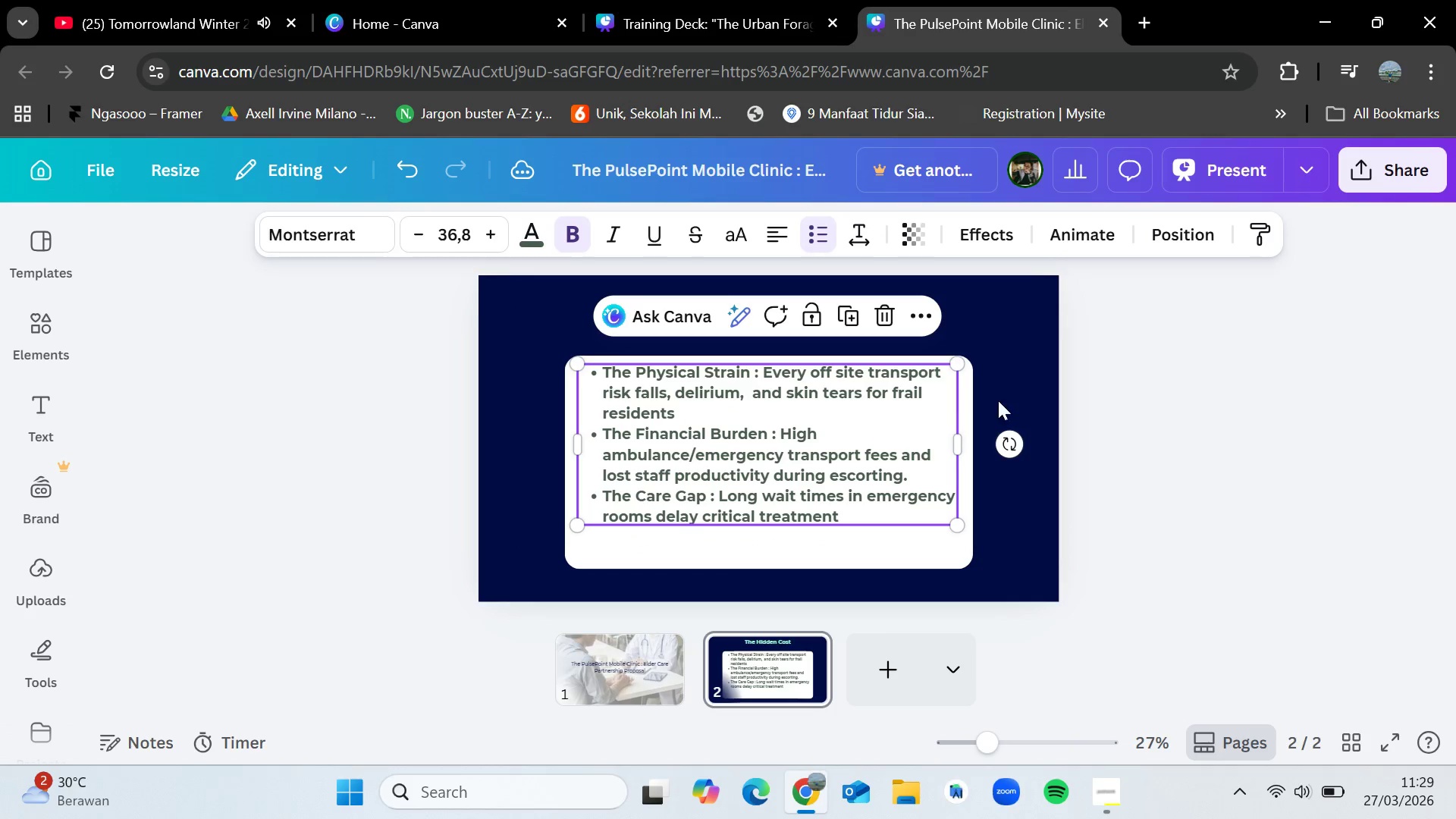 
left_click([1247, 392])
 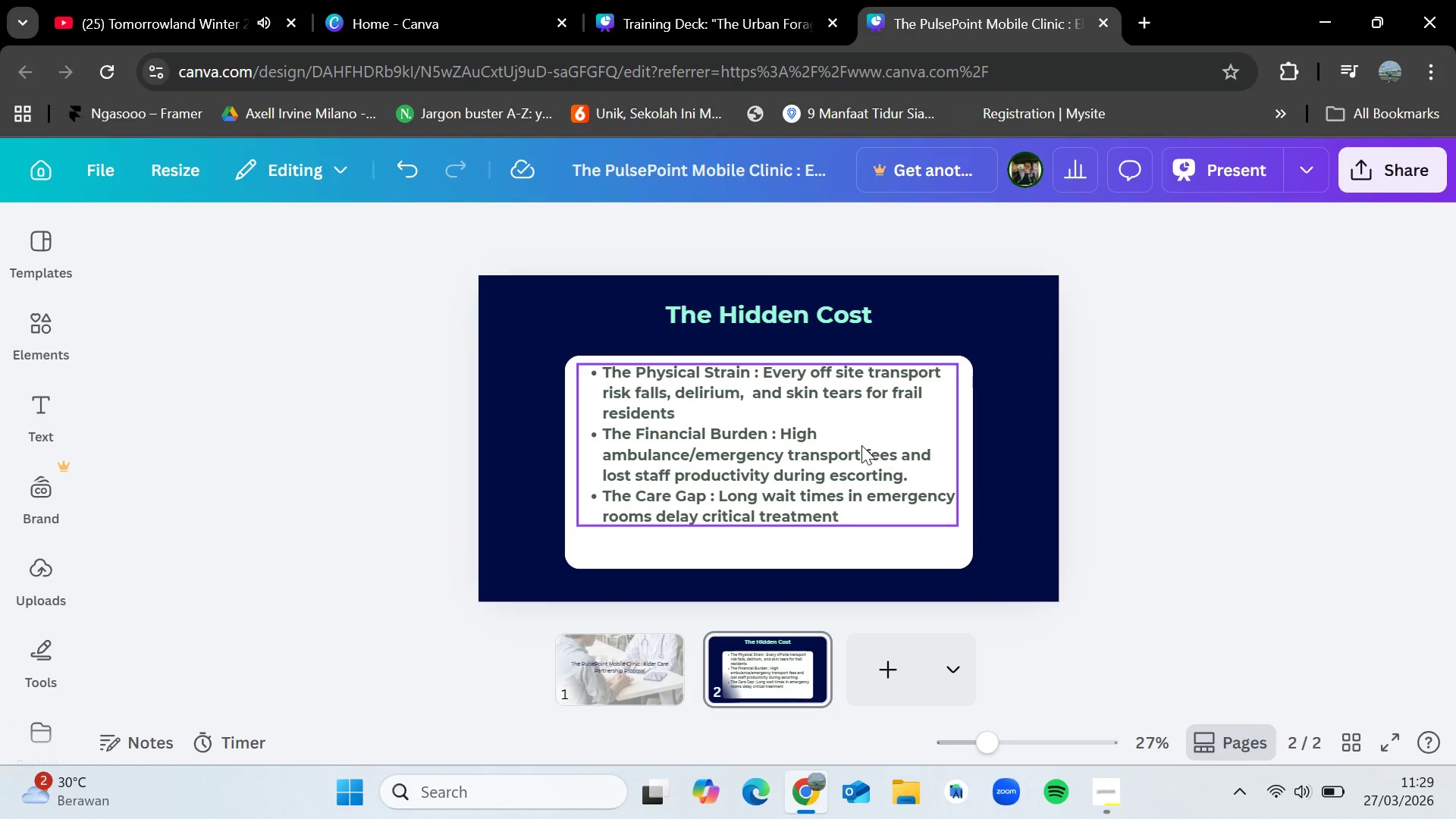 
left_click_drag(start_coordinate=[861, 445], to_coordinate=[860, 462])
 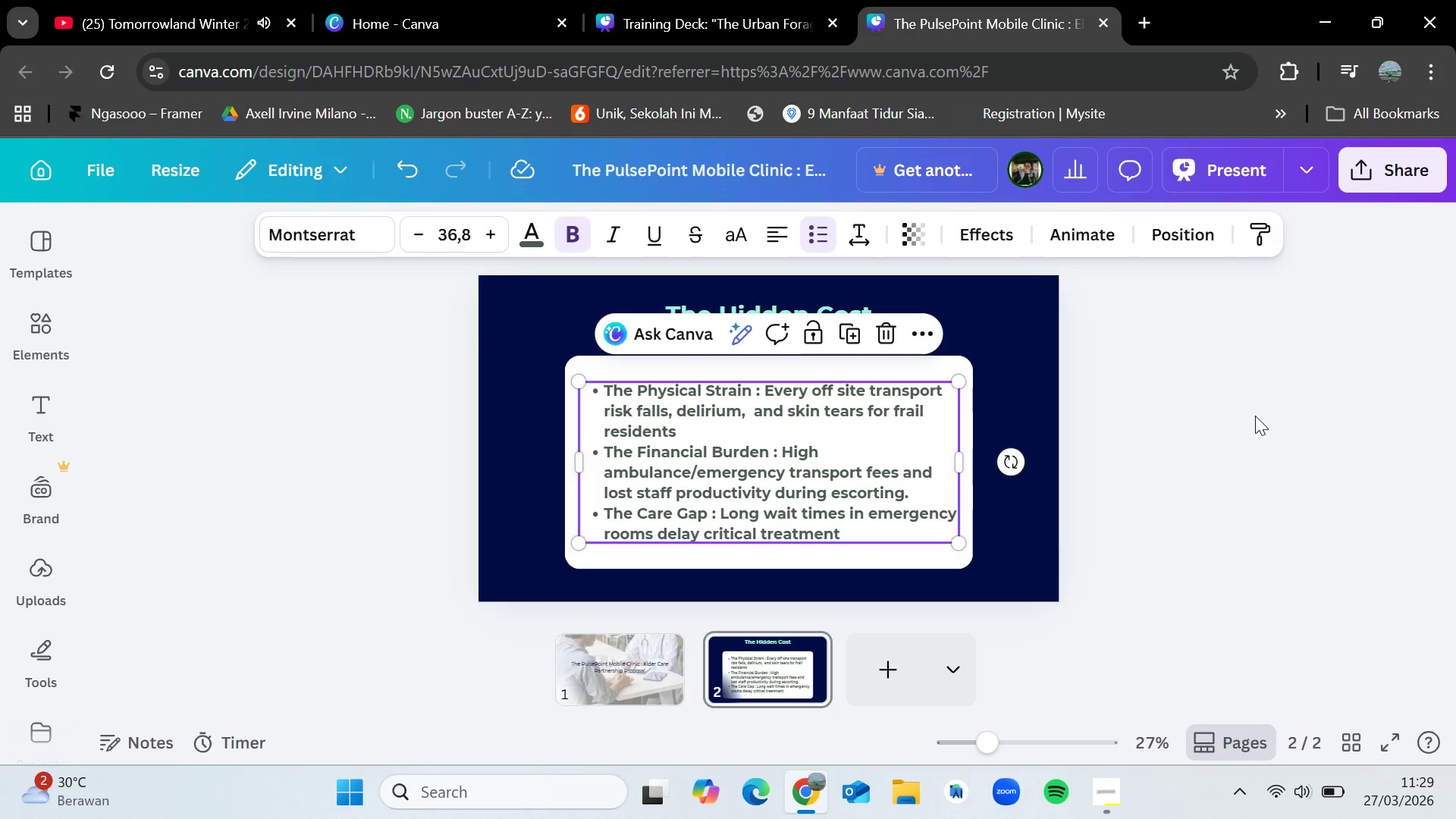 
left_click([1255, 416])
 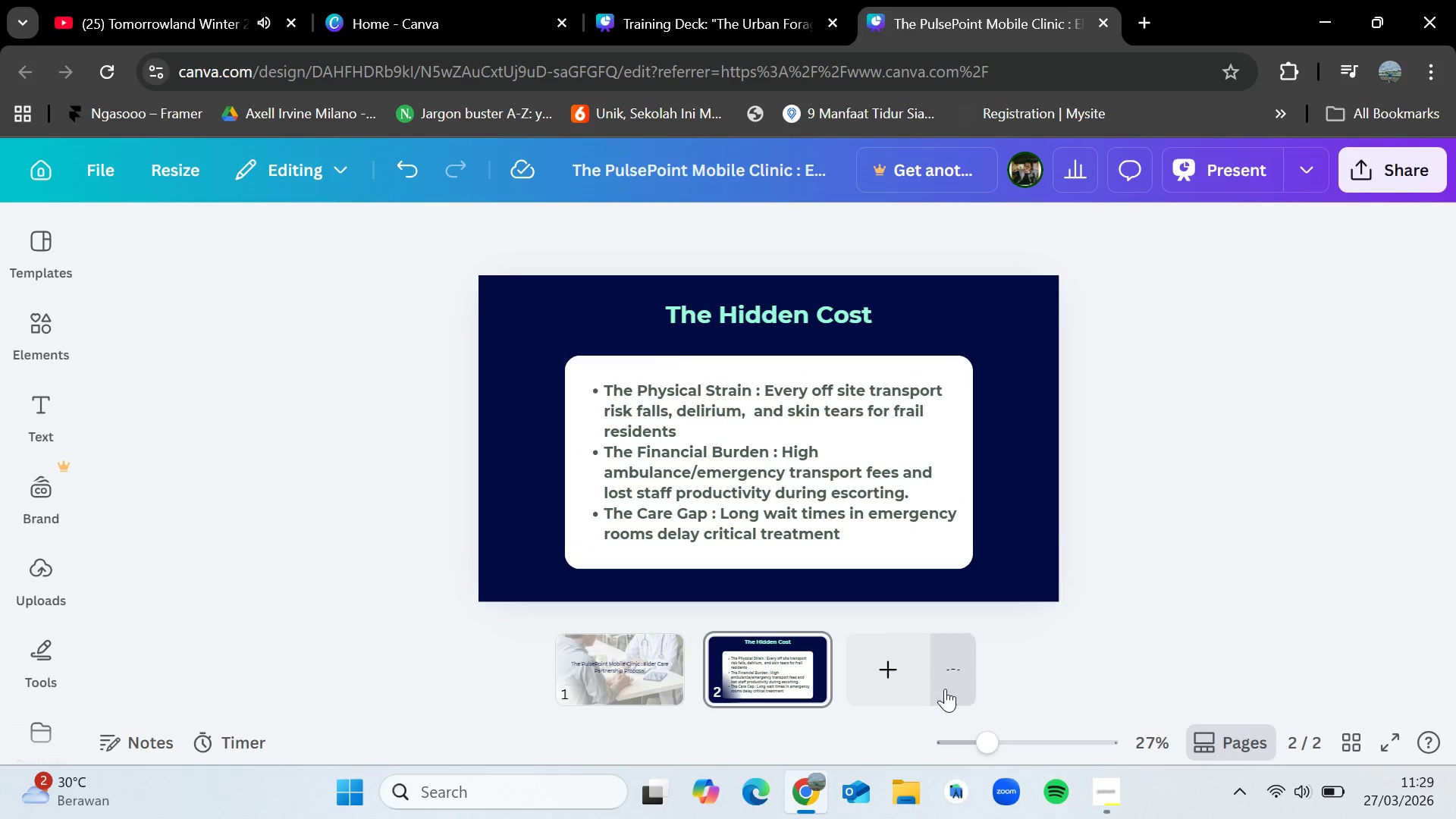 
left_click([896, 685])
 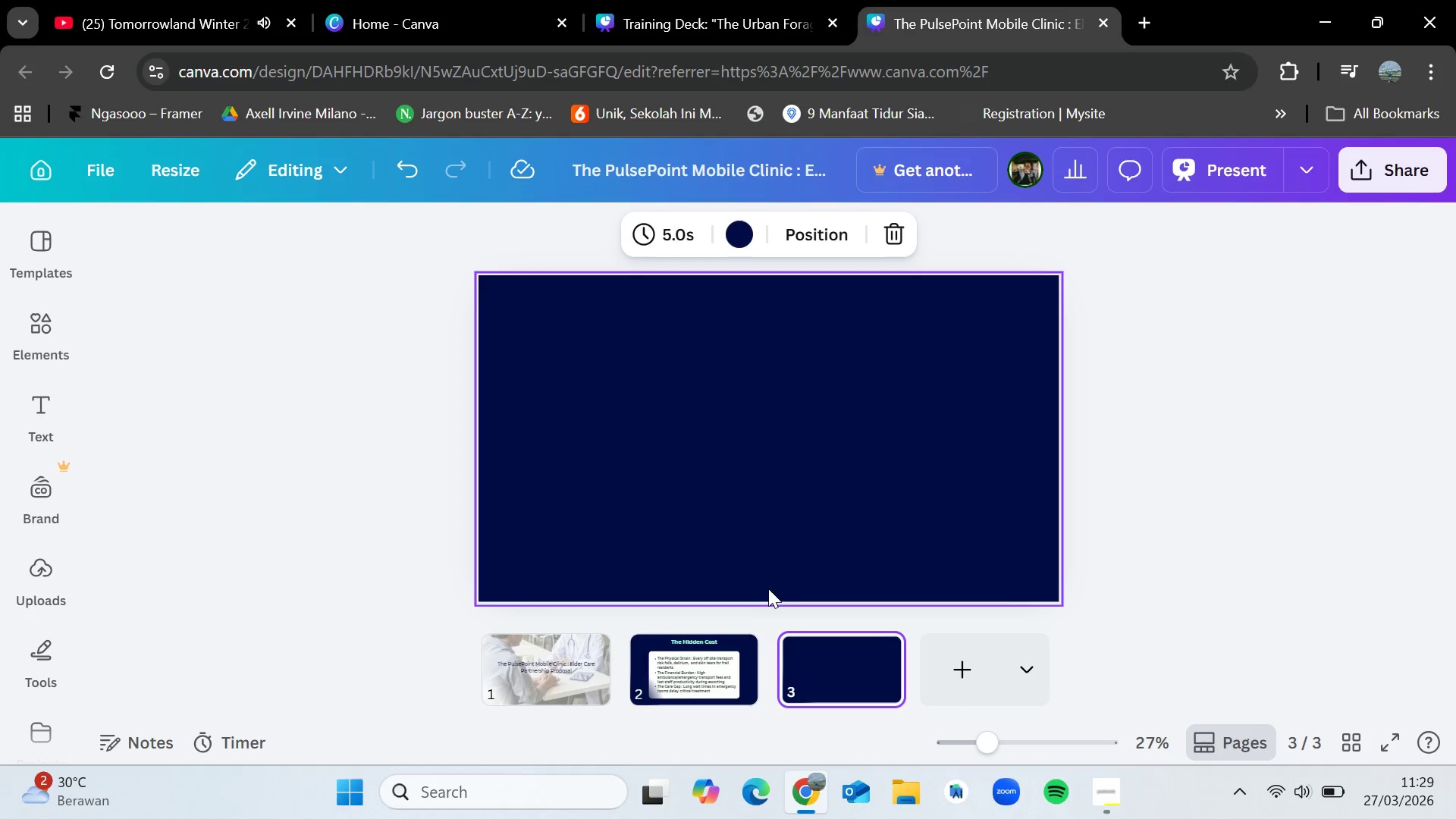 
left_click([702, 669])
 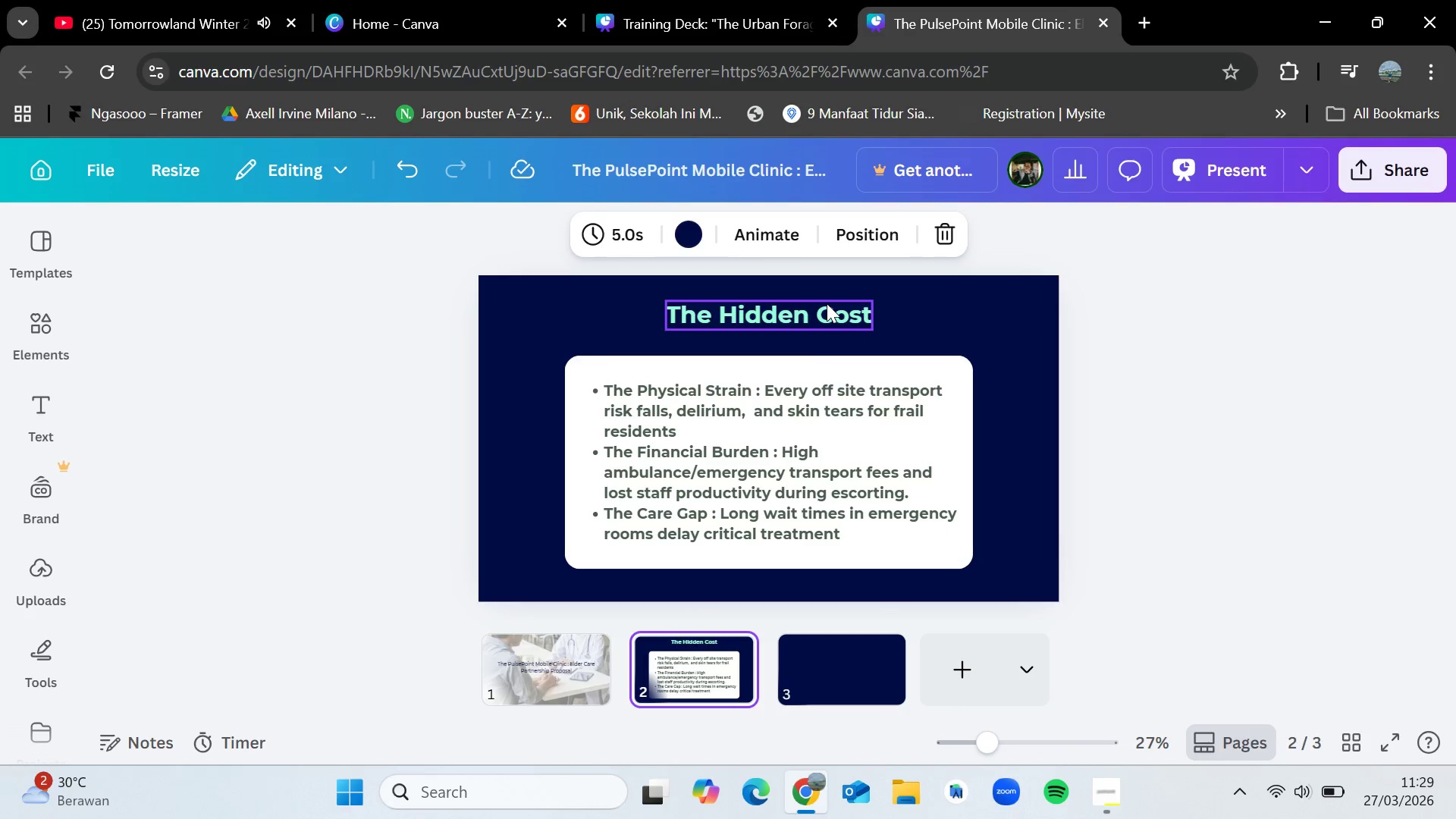 
left_click([827, 303])
 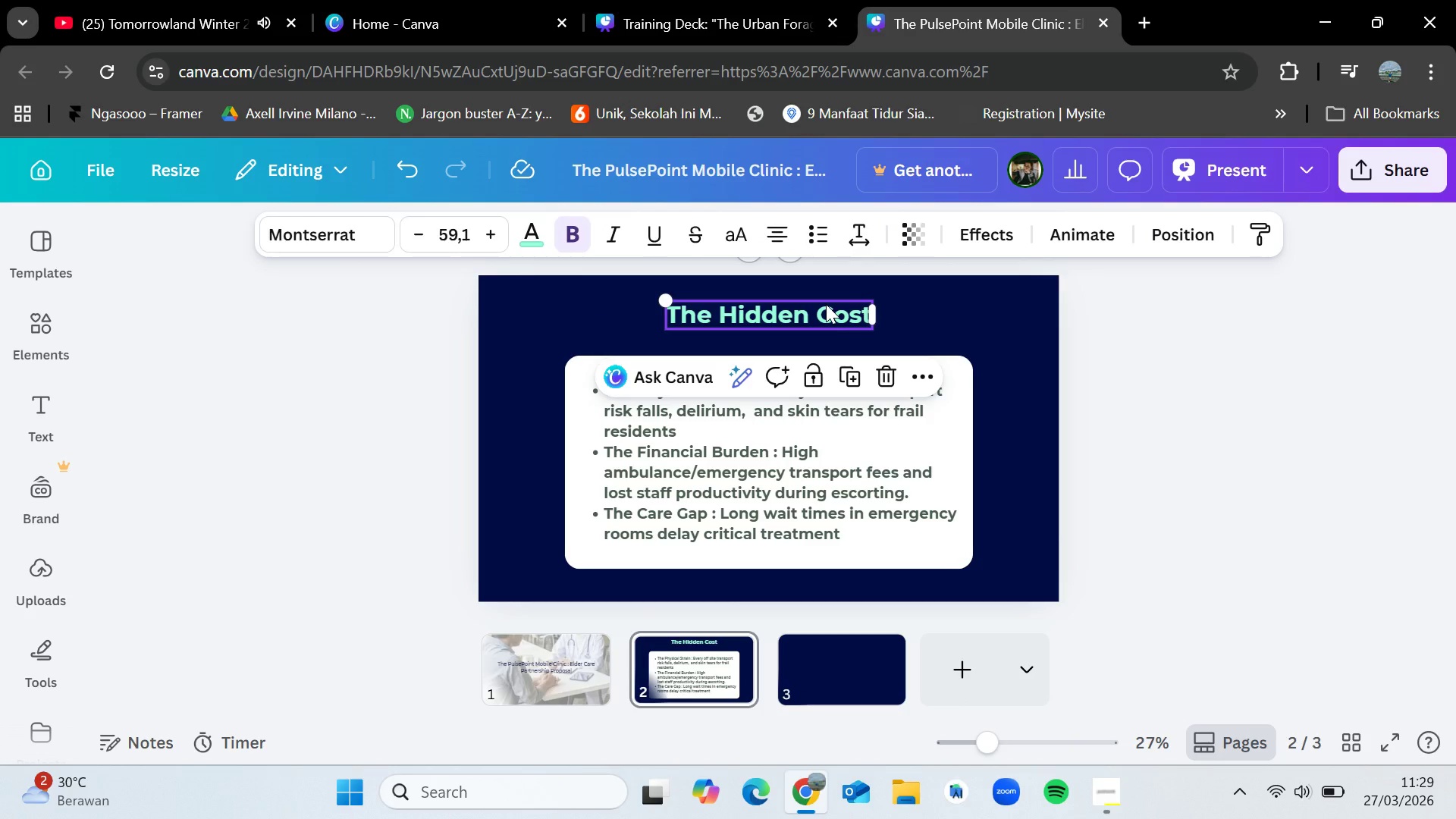 
key(Control+C)
 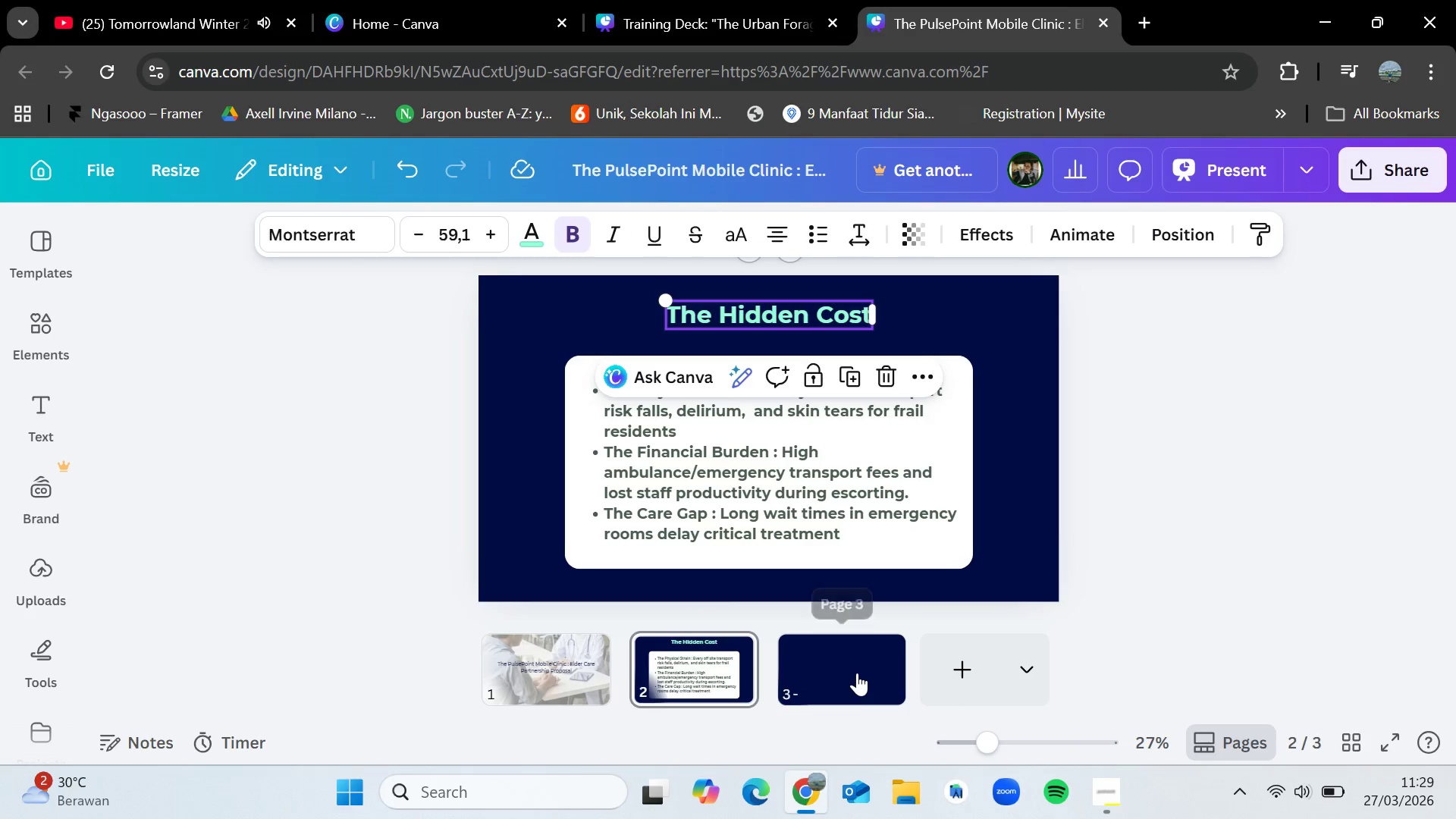 
left_click([857, 673])
 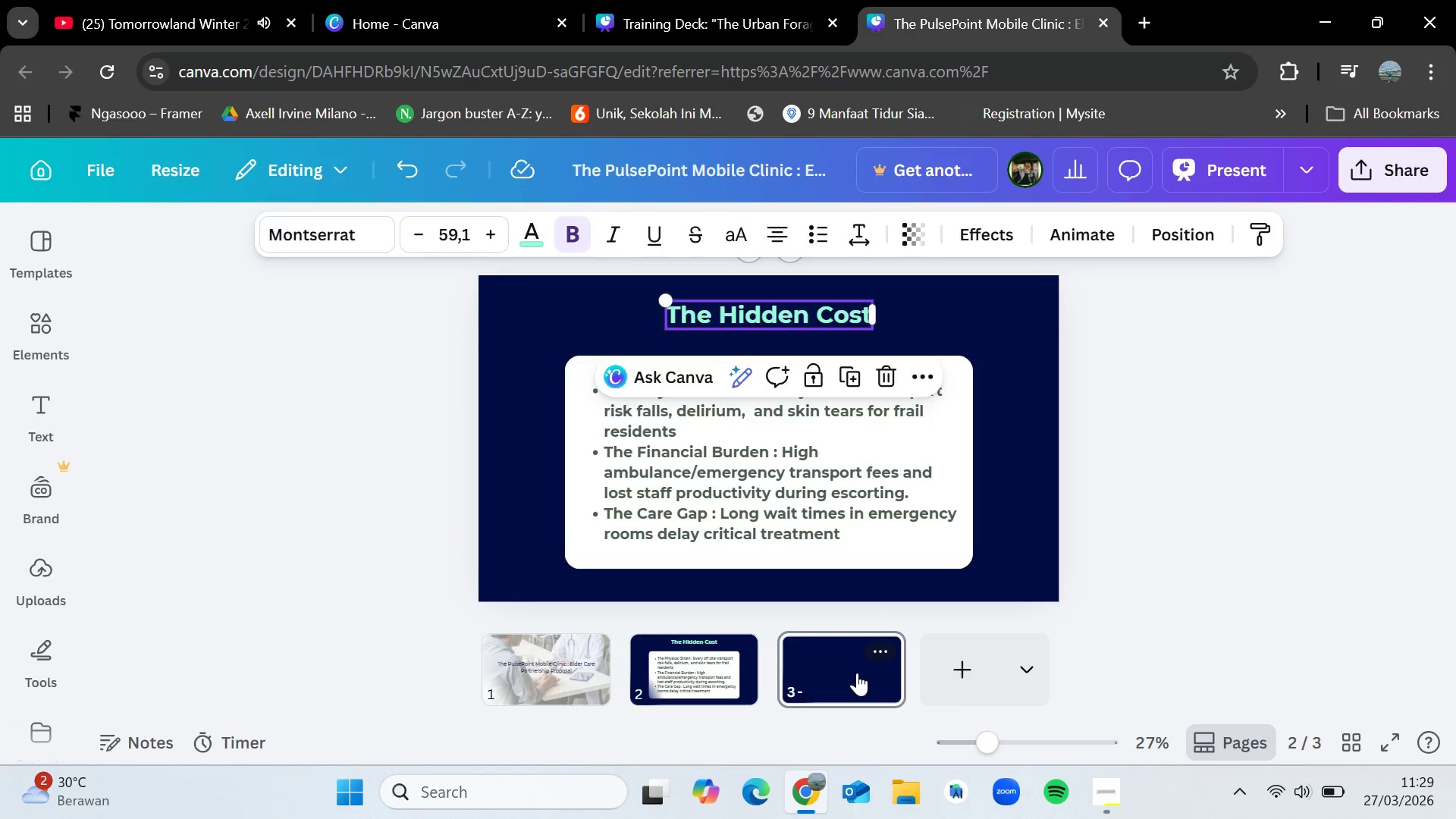 
key(Control+V)
 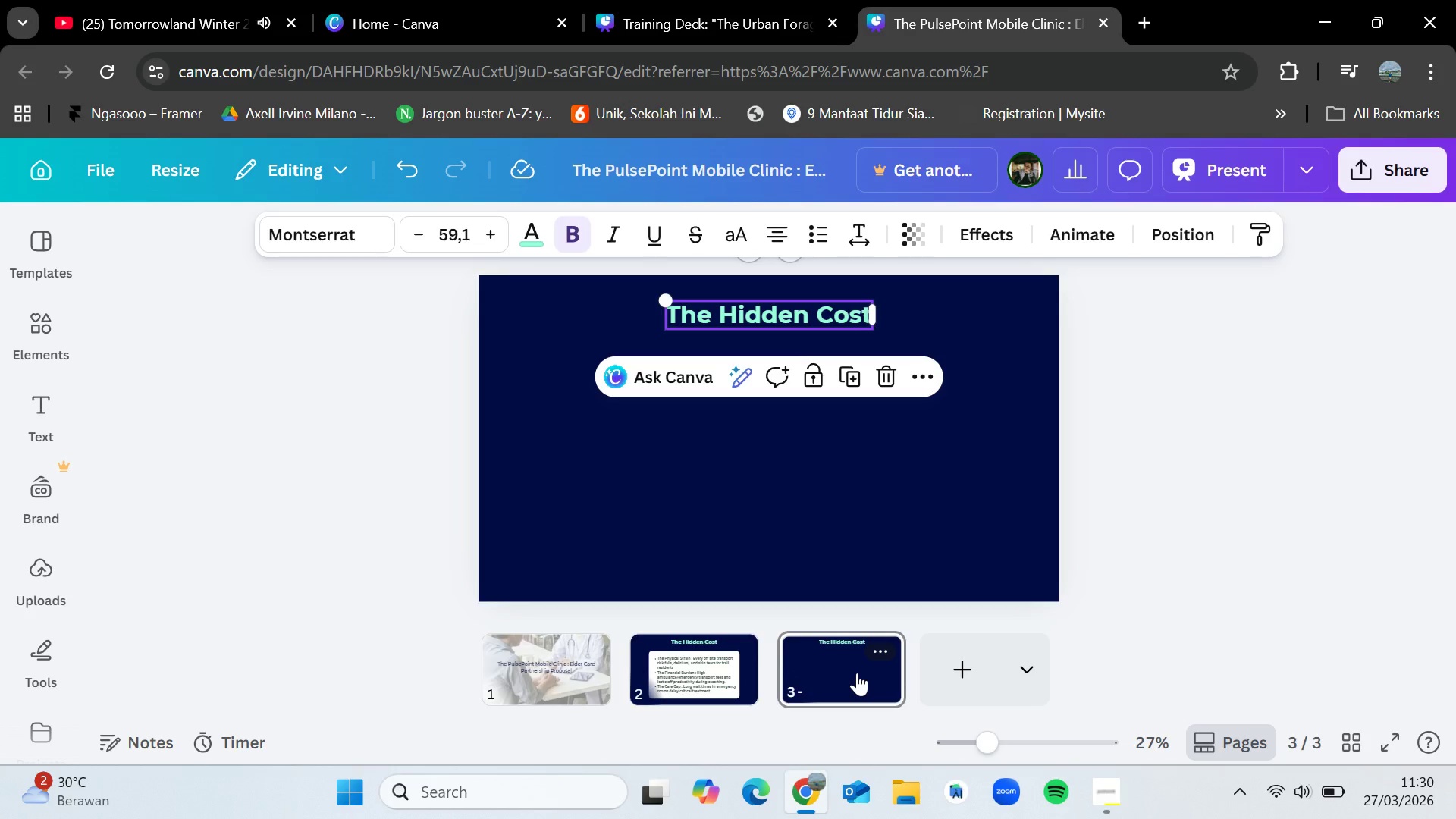 
wait(10.69)
 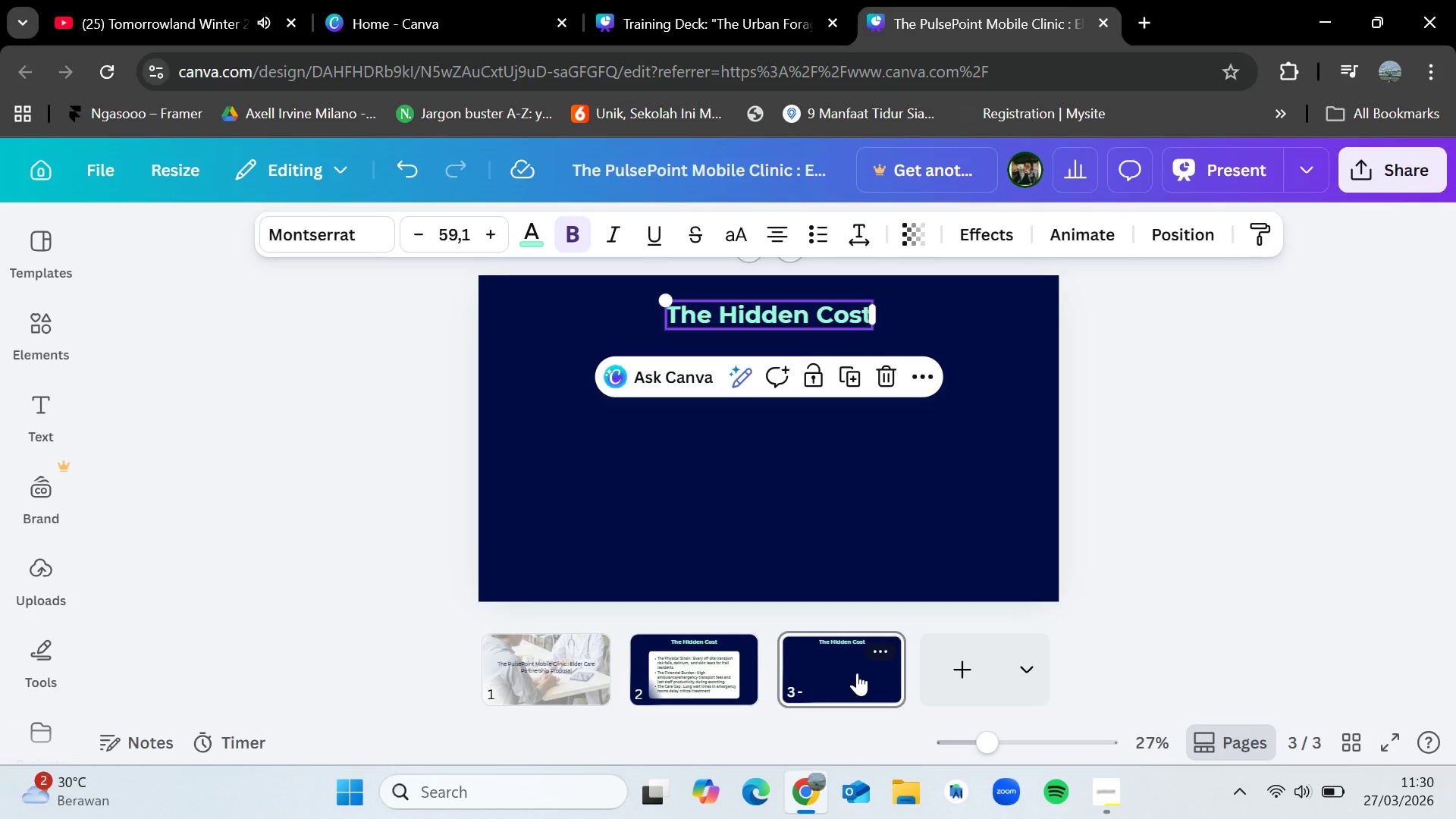 
left_click([1119, 803])